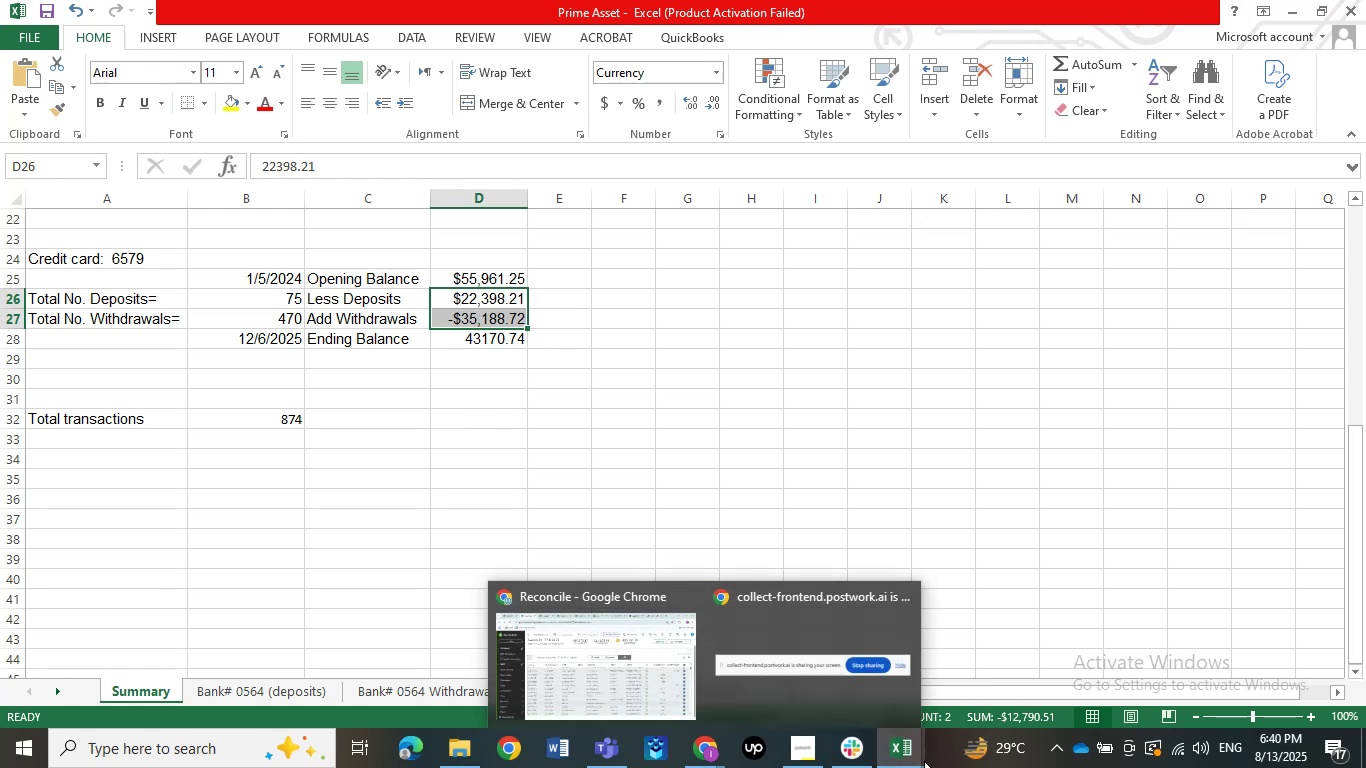 
left_click([910, 755])
 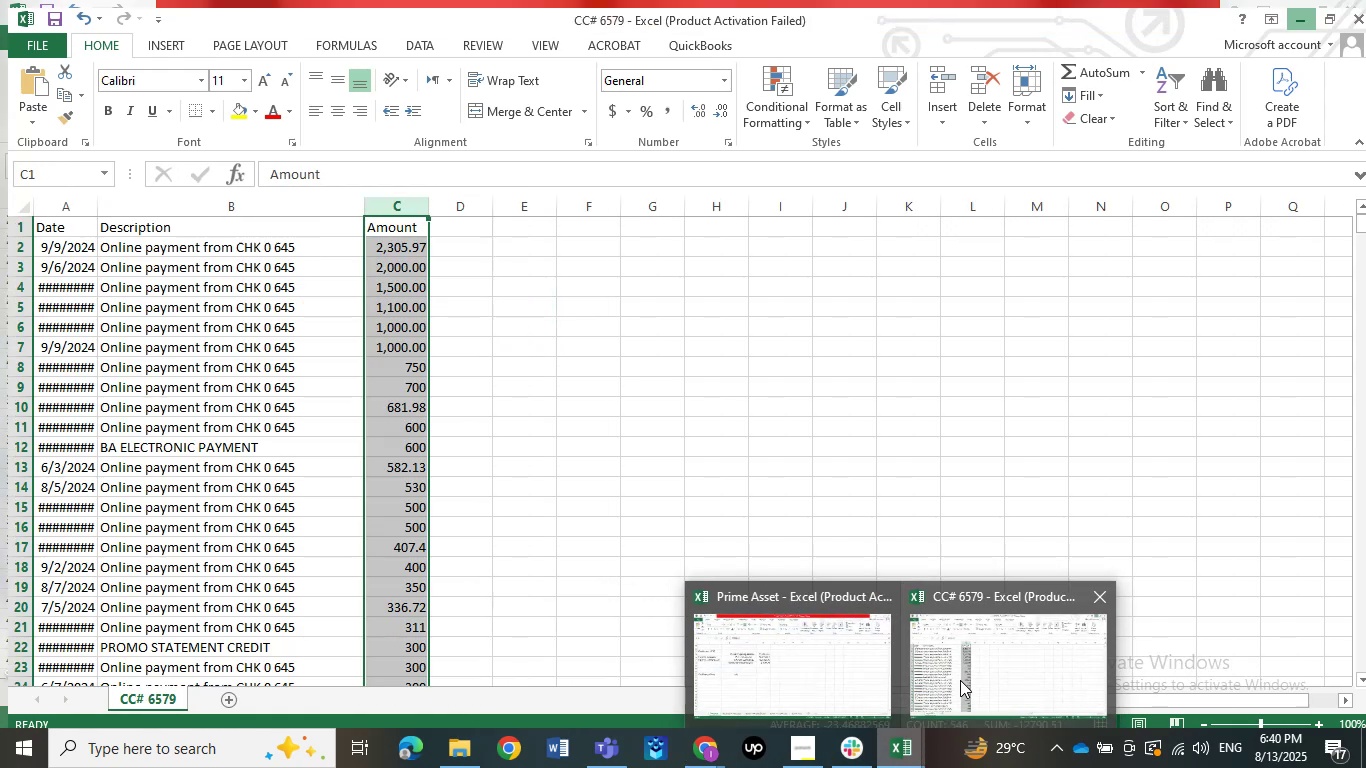 
left_click([957, 680])
 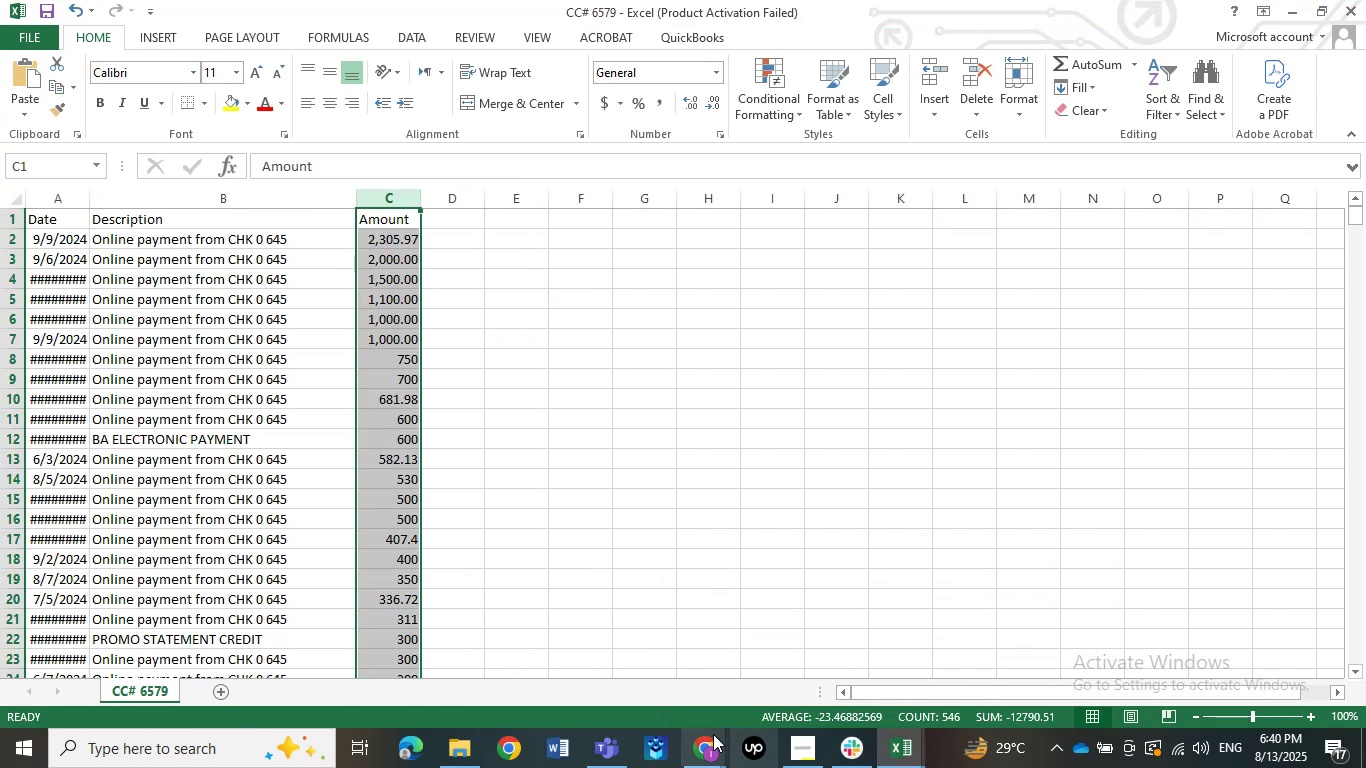 
mouse_move([799, 739])
 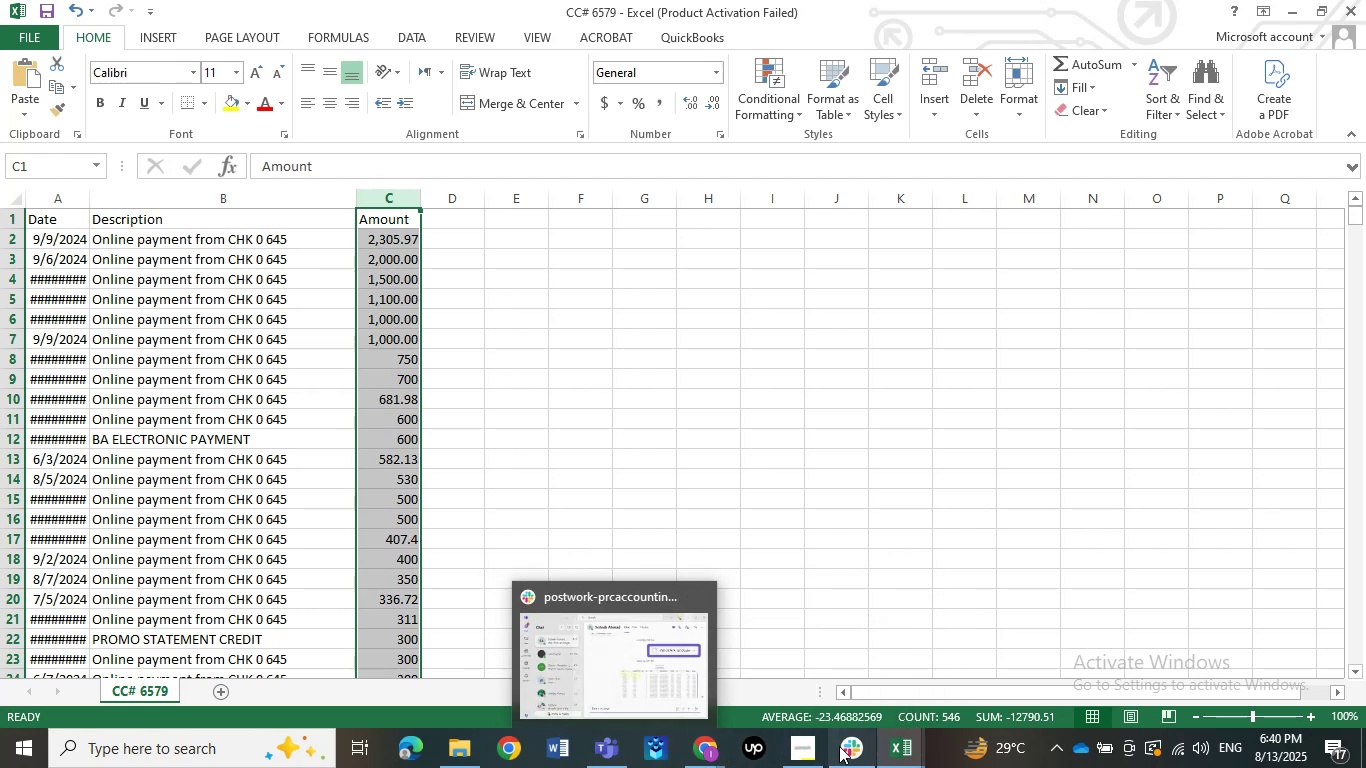 
left_click([878, 746])
 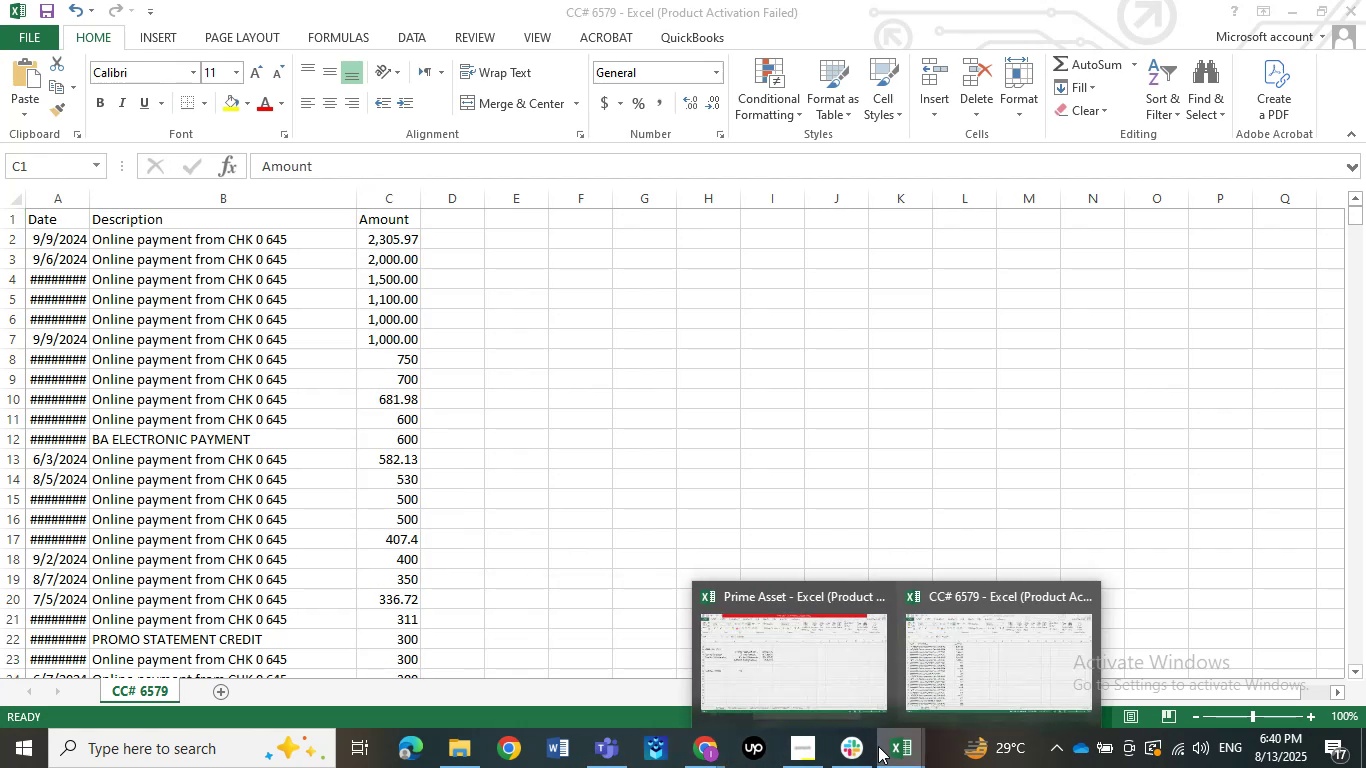 
mouse_move([785, 681])
 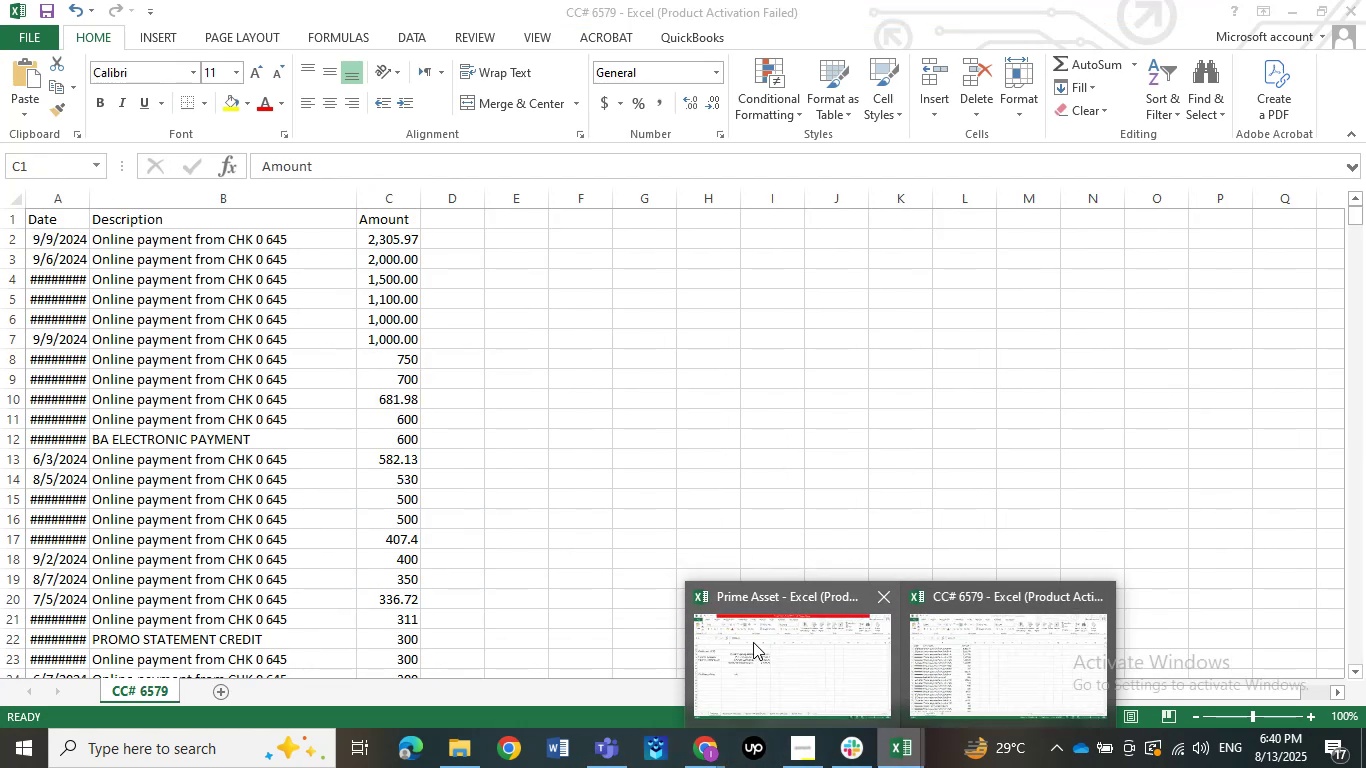 
left_click([756, 646])
 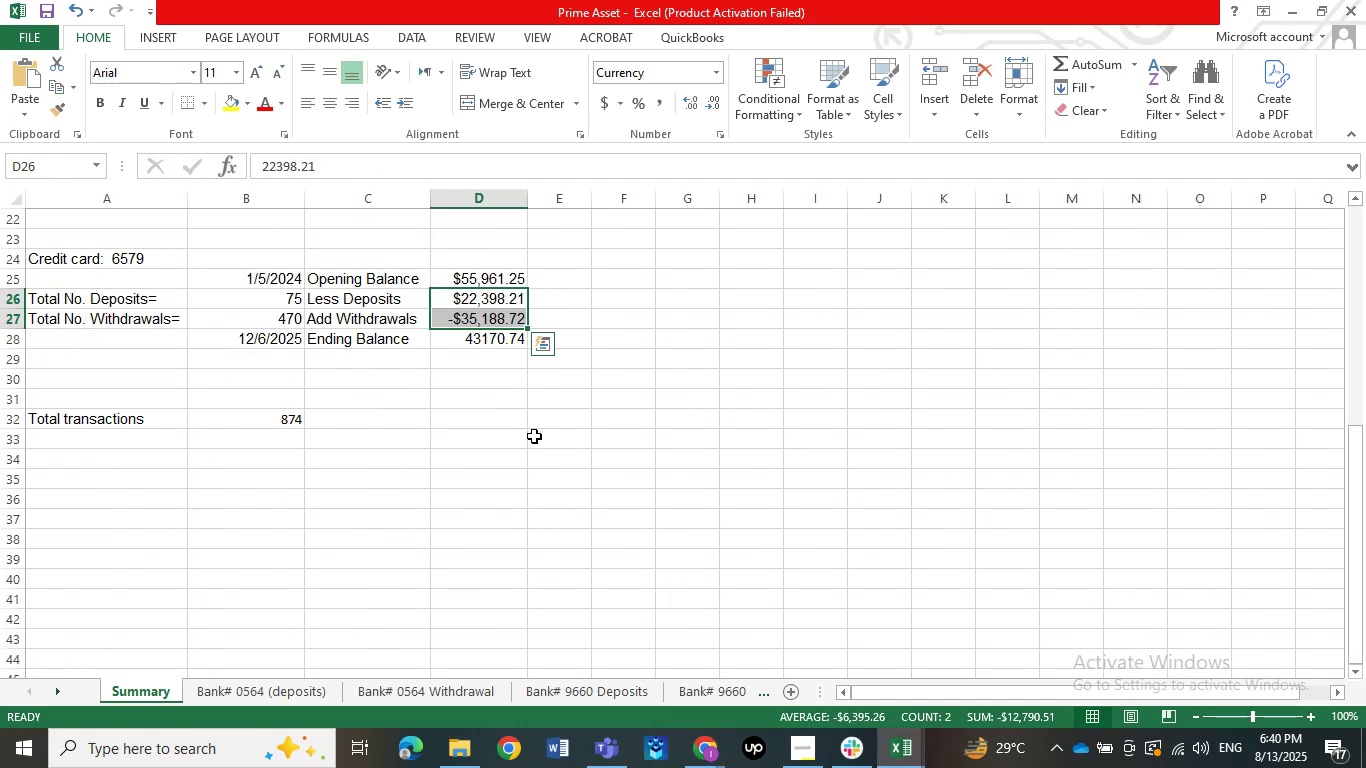 
left_click_drag(start_coordinate=[497, 273], to_coordinate=[496, 318])
 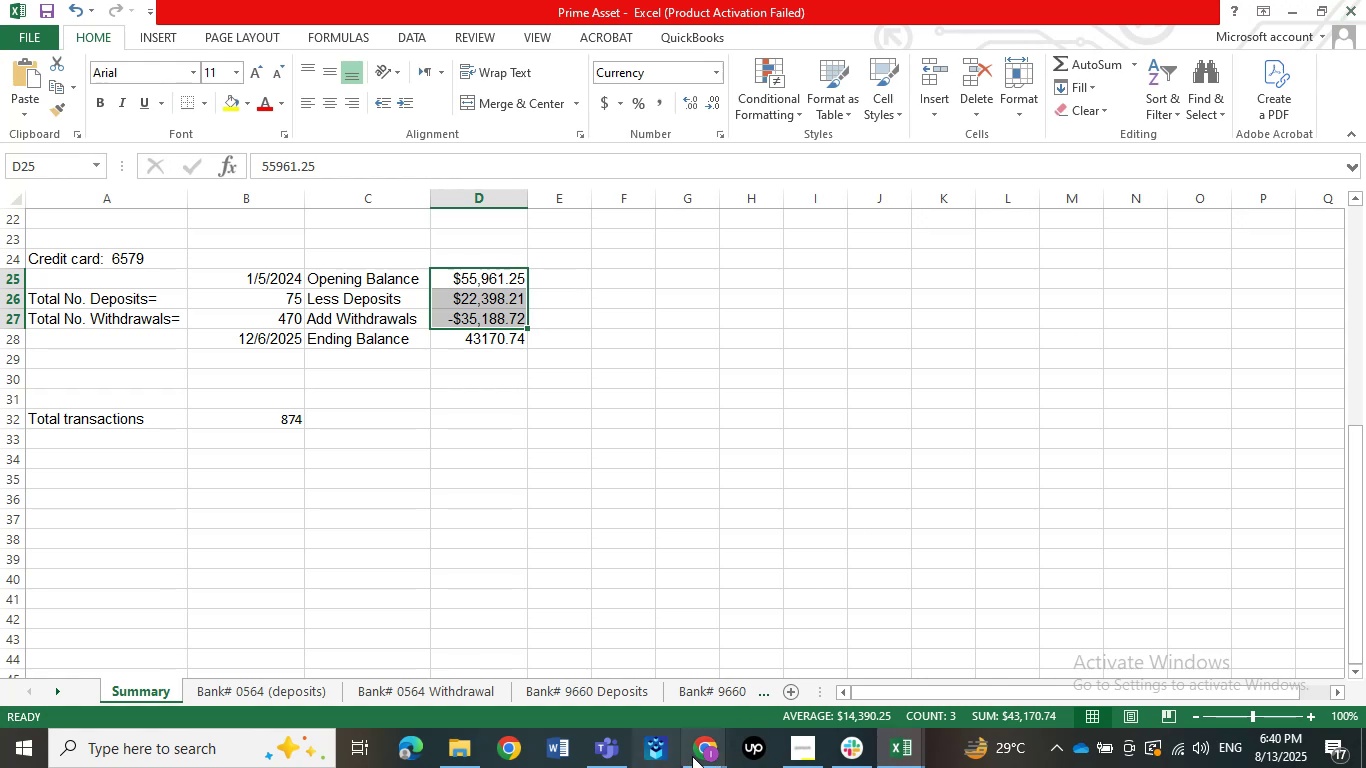 
double_click([634, 682])
 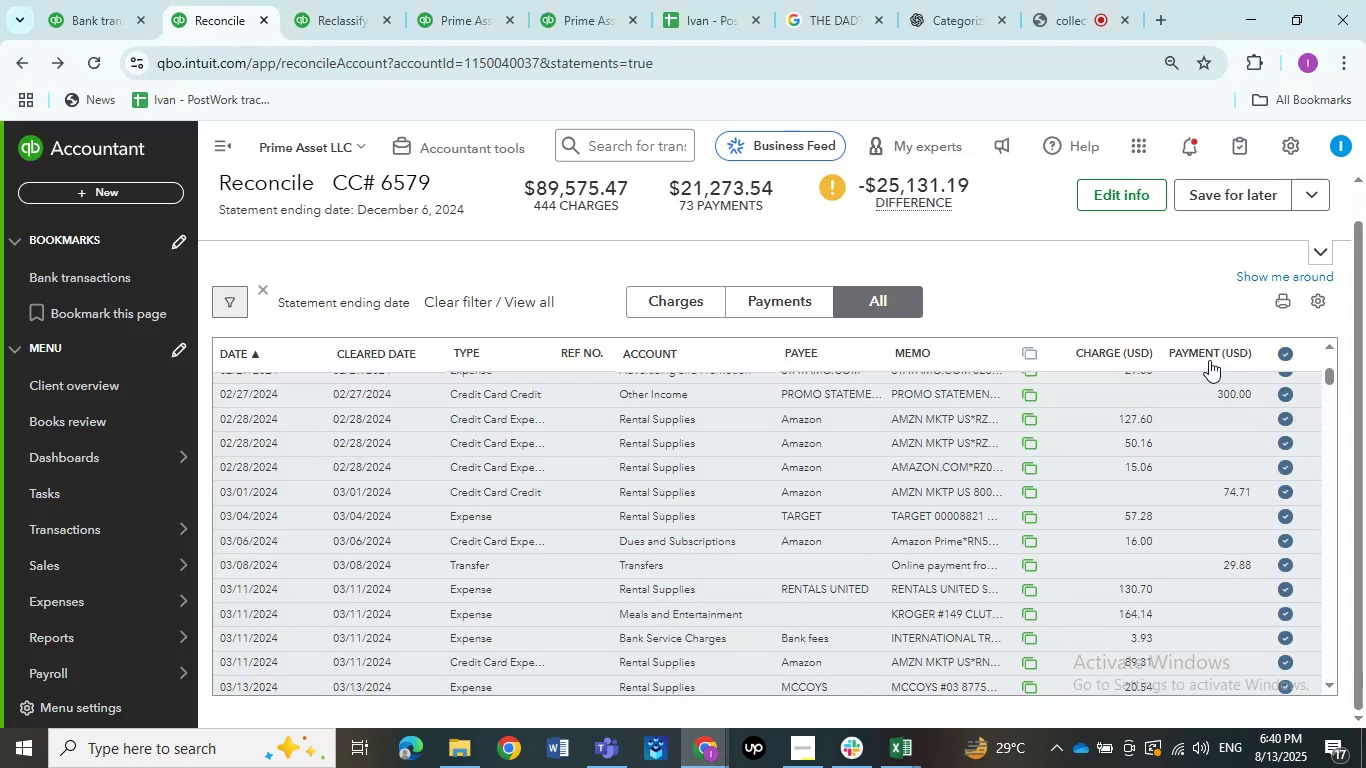 
scroll: coordinate [983, 317], scroll_direction: up, amount: 11.0
 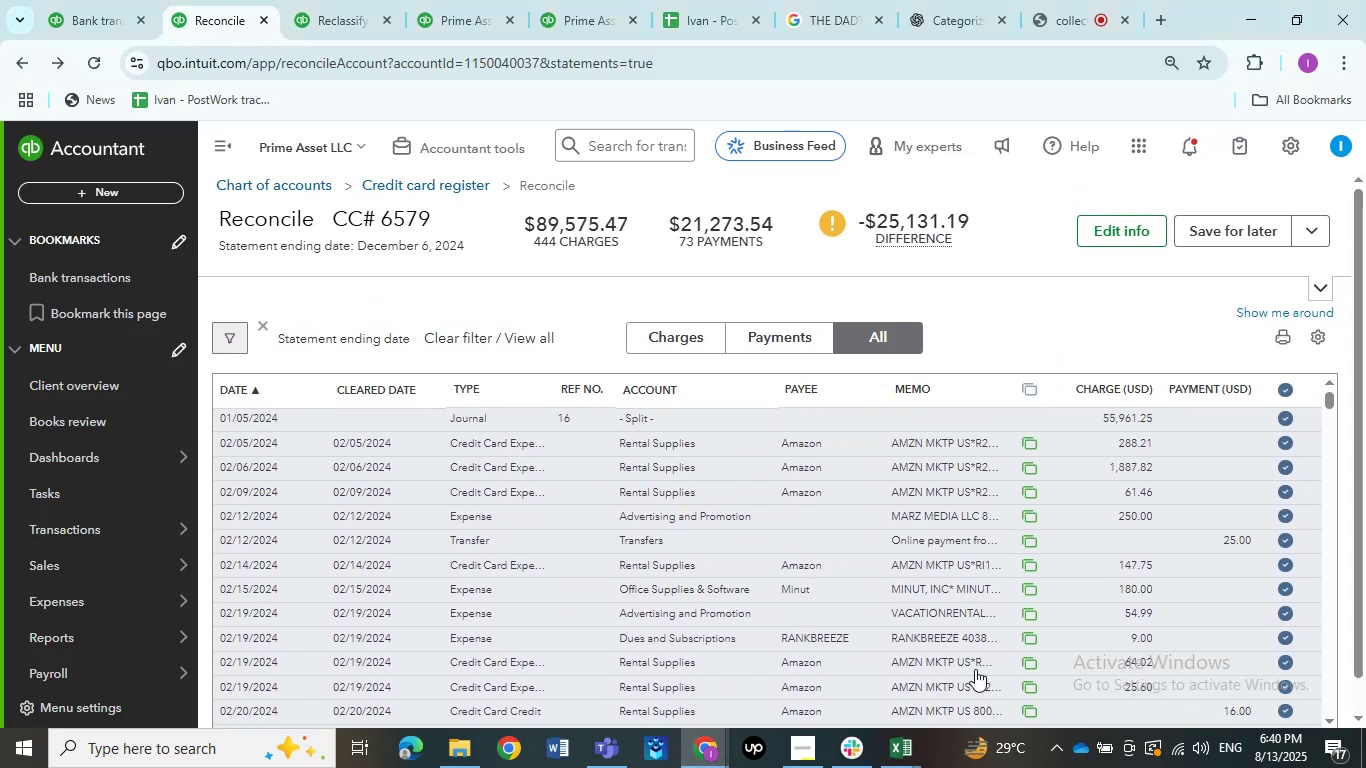 
left_click([896, 746])
 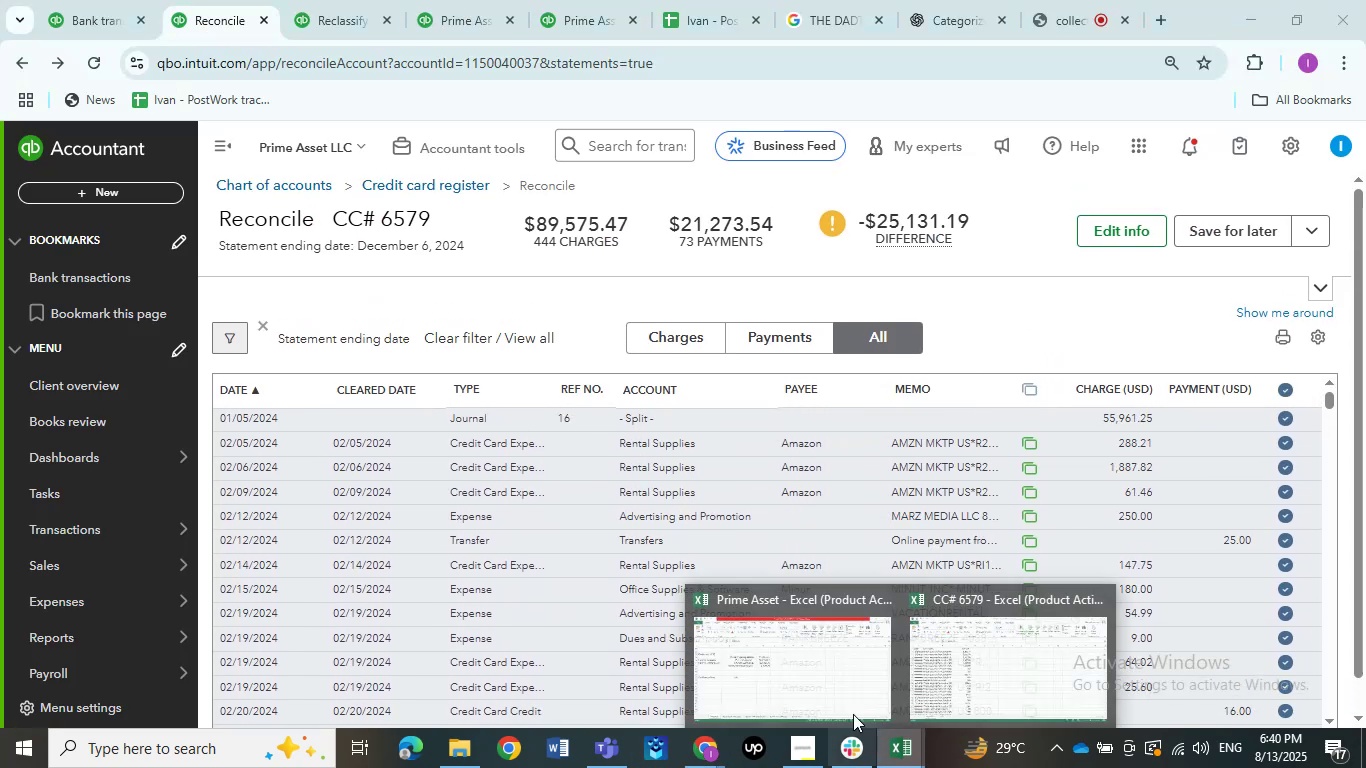 
mouse_move([808, 647])
 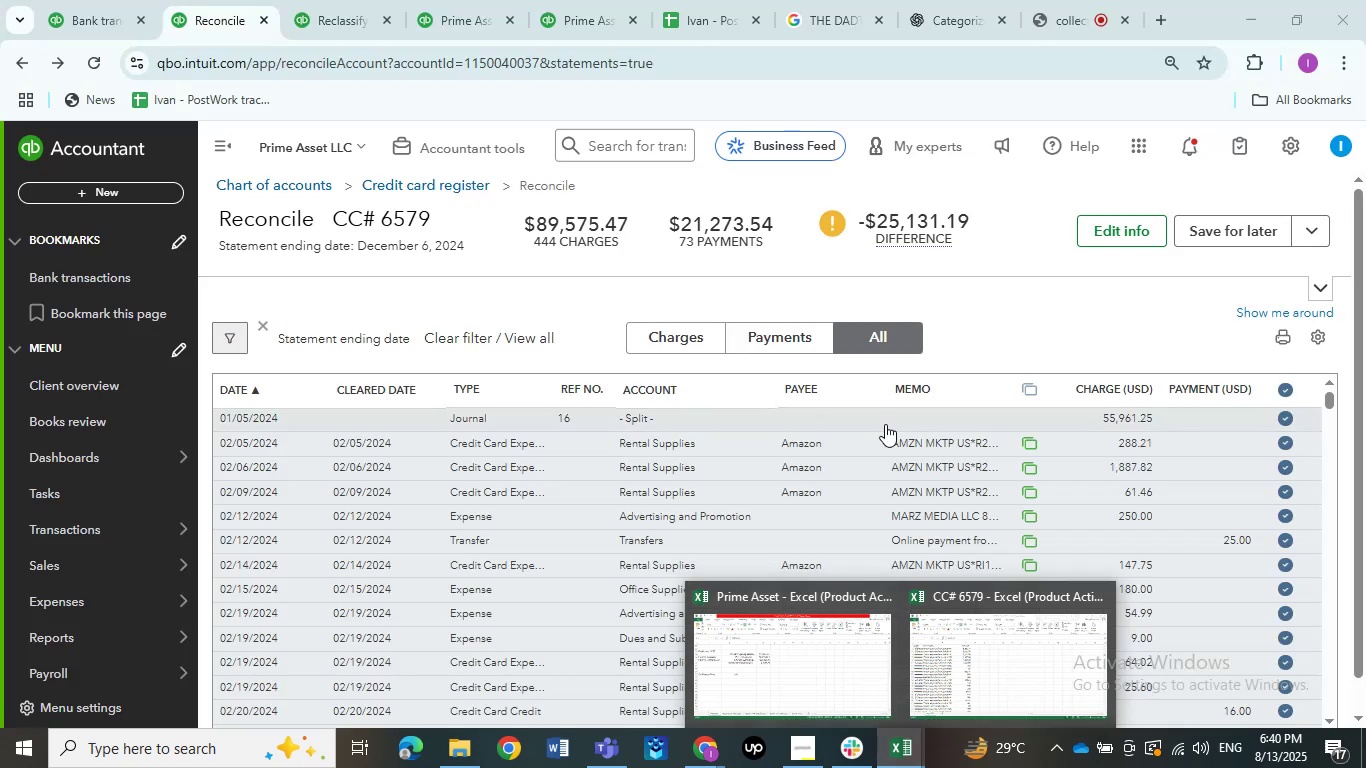 
mouse_move([838, 592])
 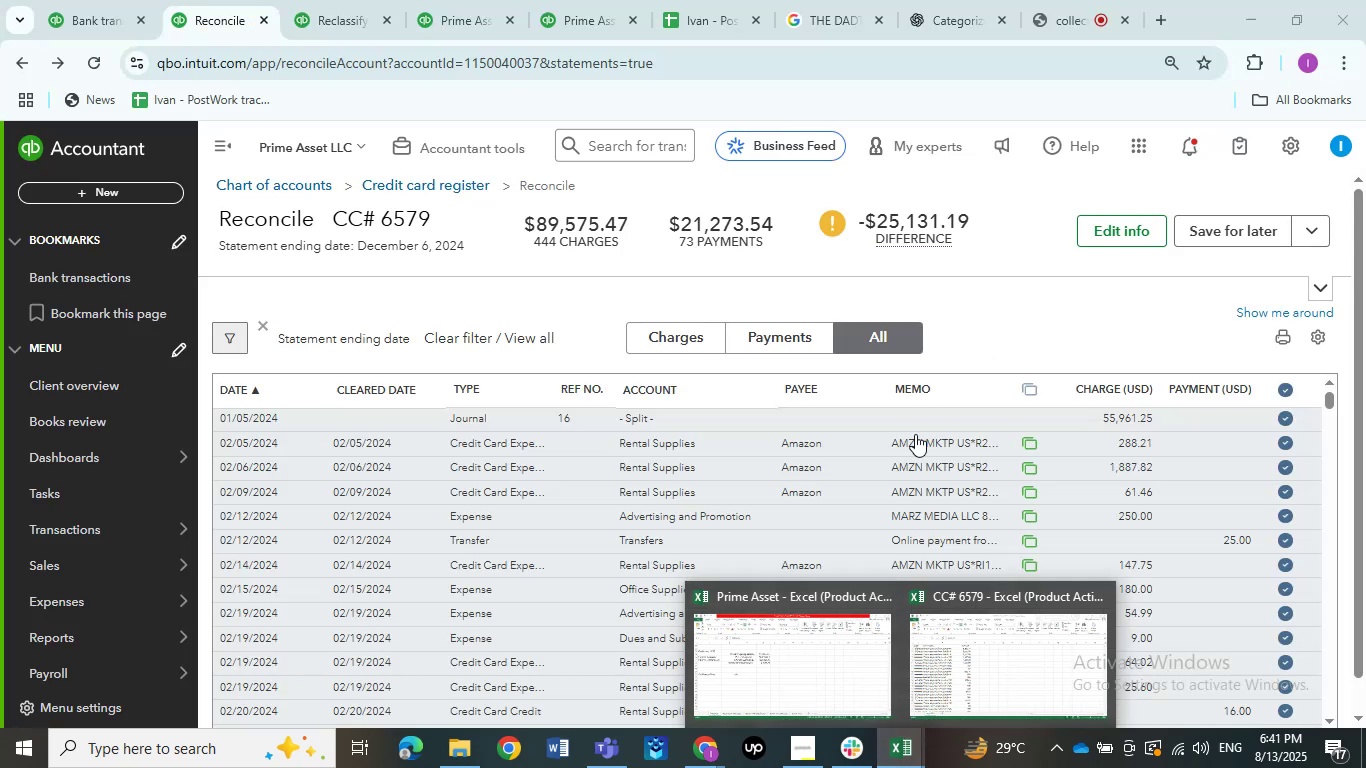 
left_click([792, 663])
 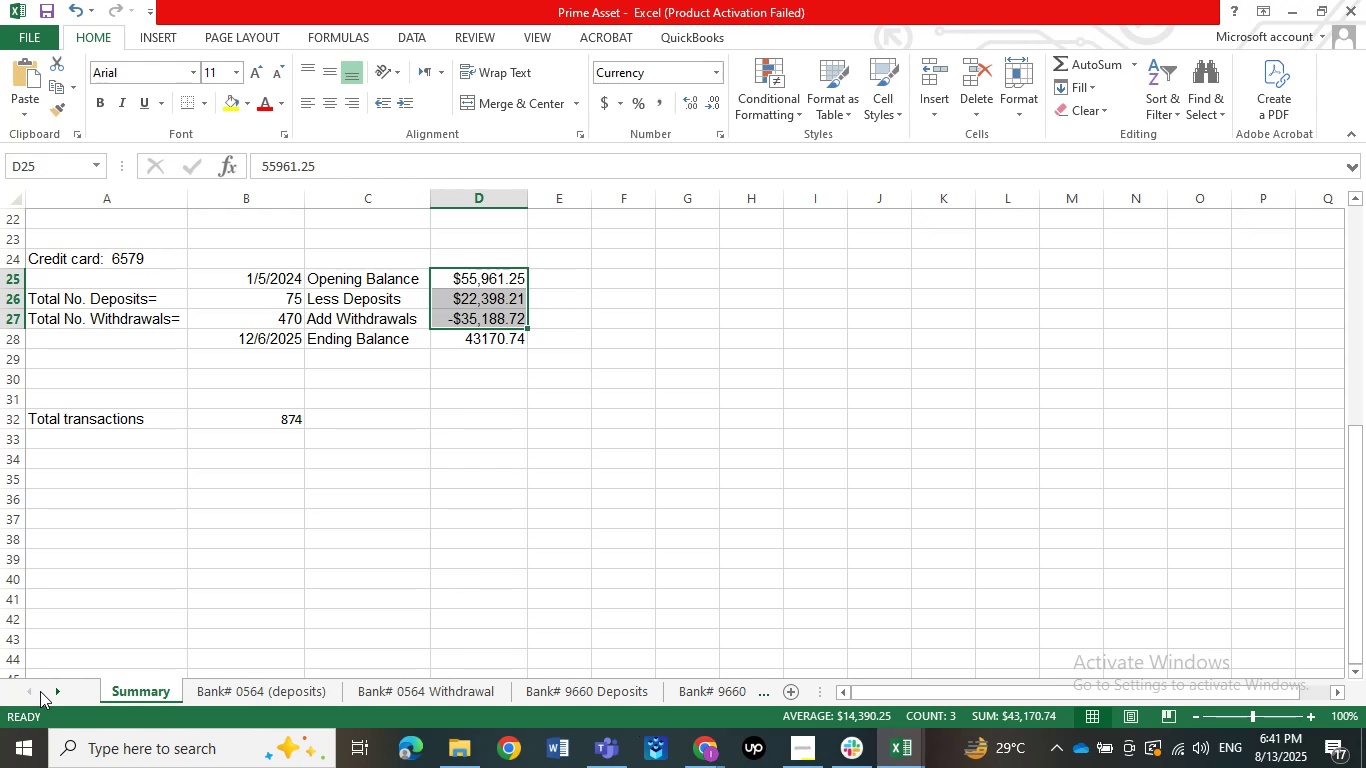 
double_click([45, 691])
 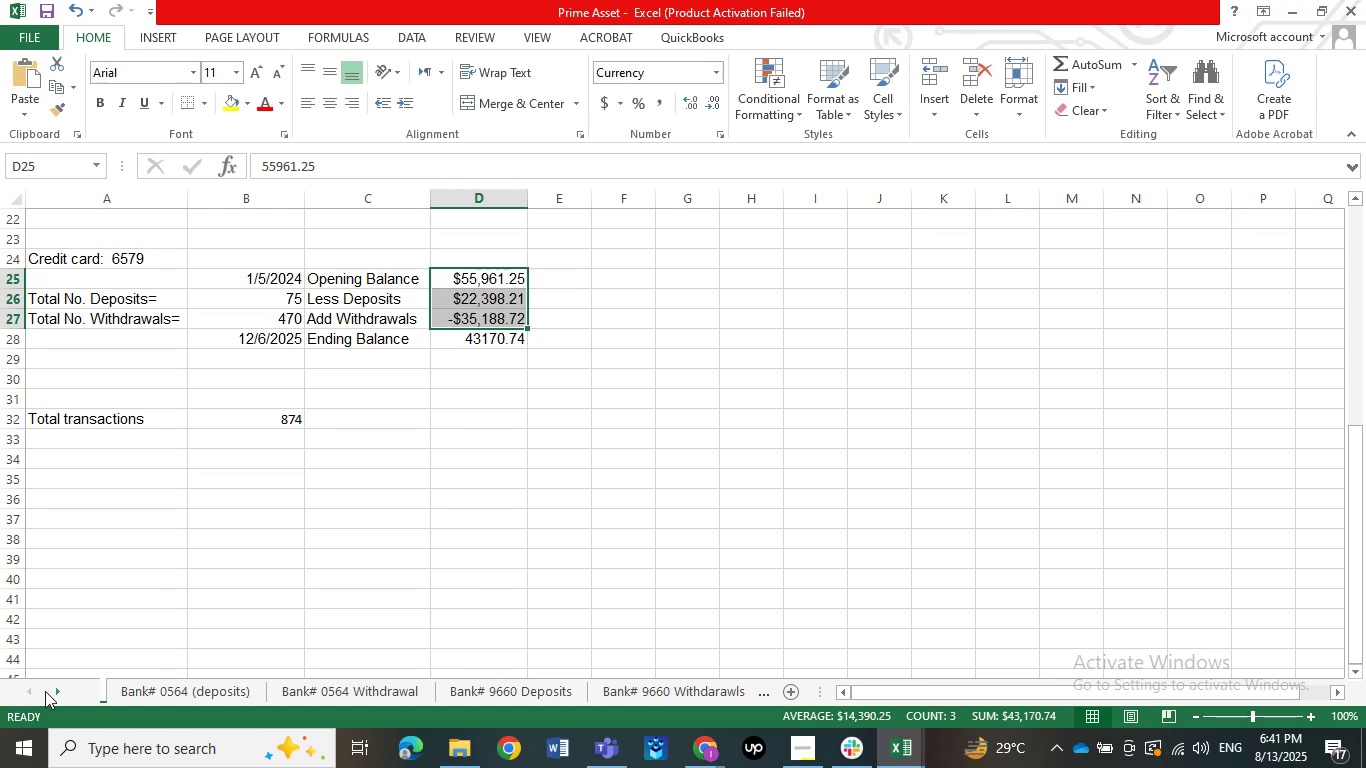 
triple_click([45, 691])
 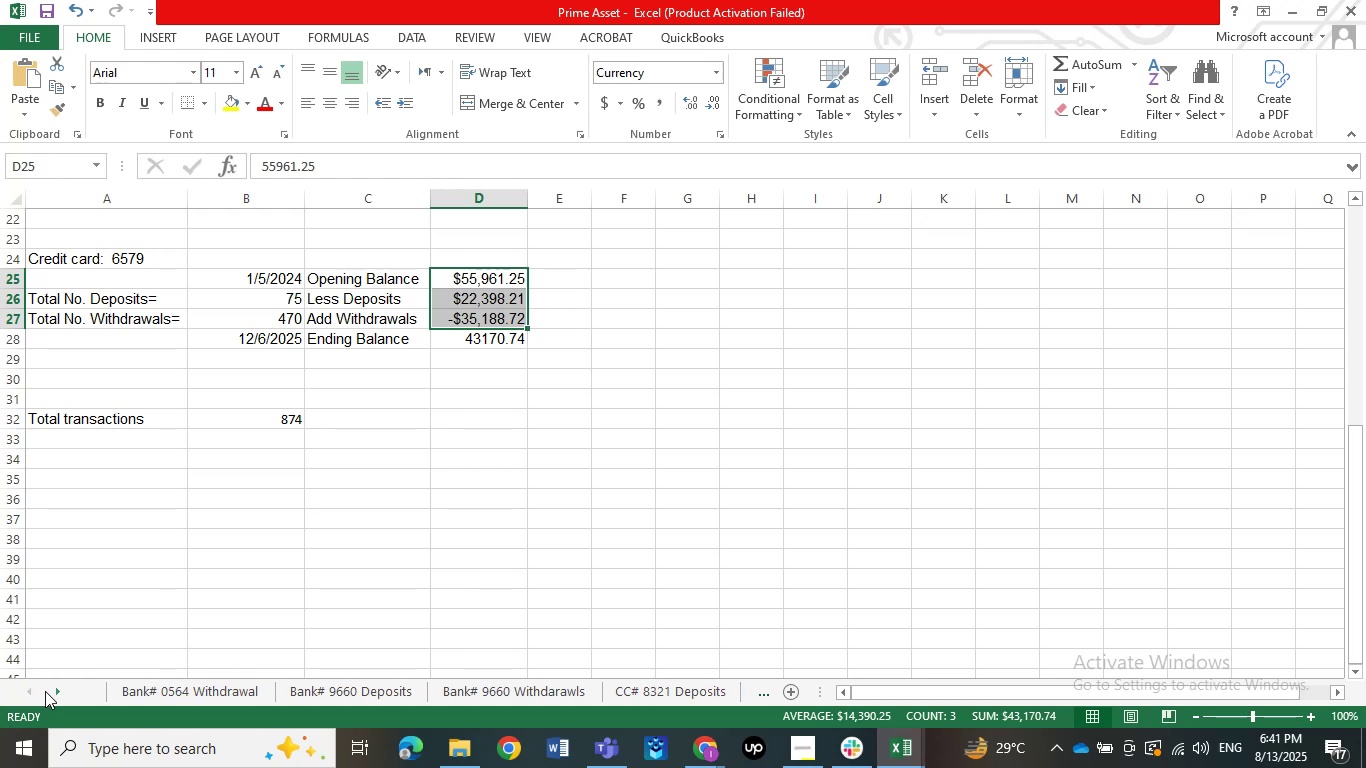 
triple_click([45, 691])
 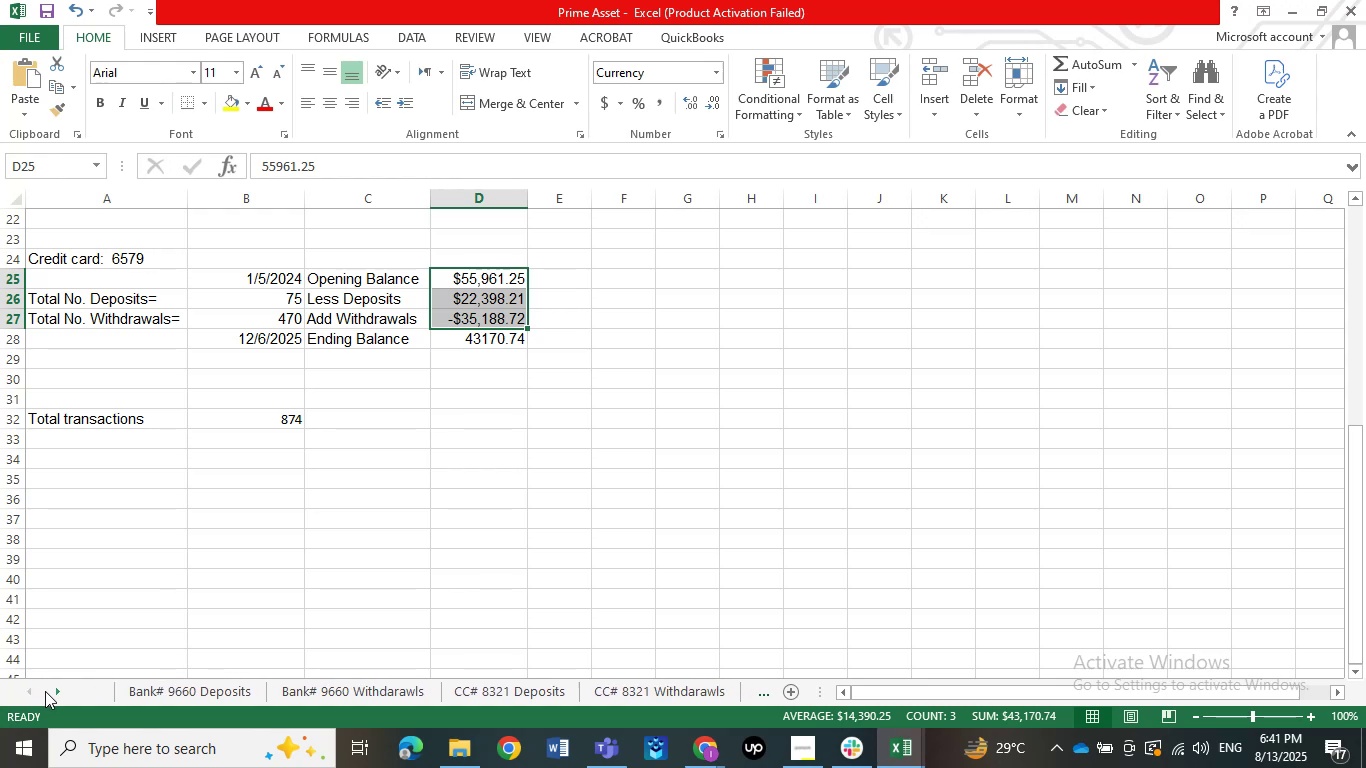 
triple_click([45, 691])
 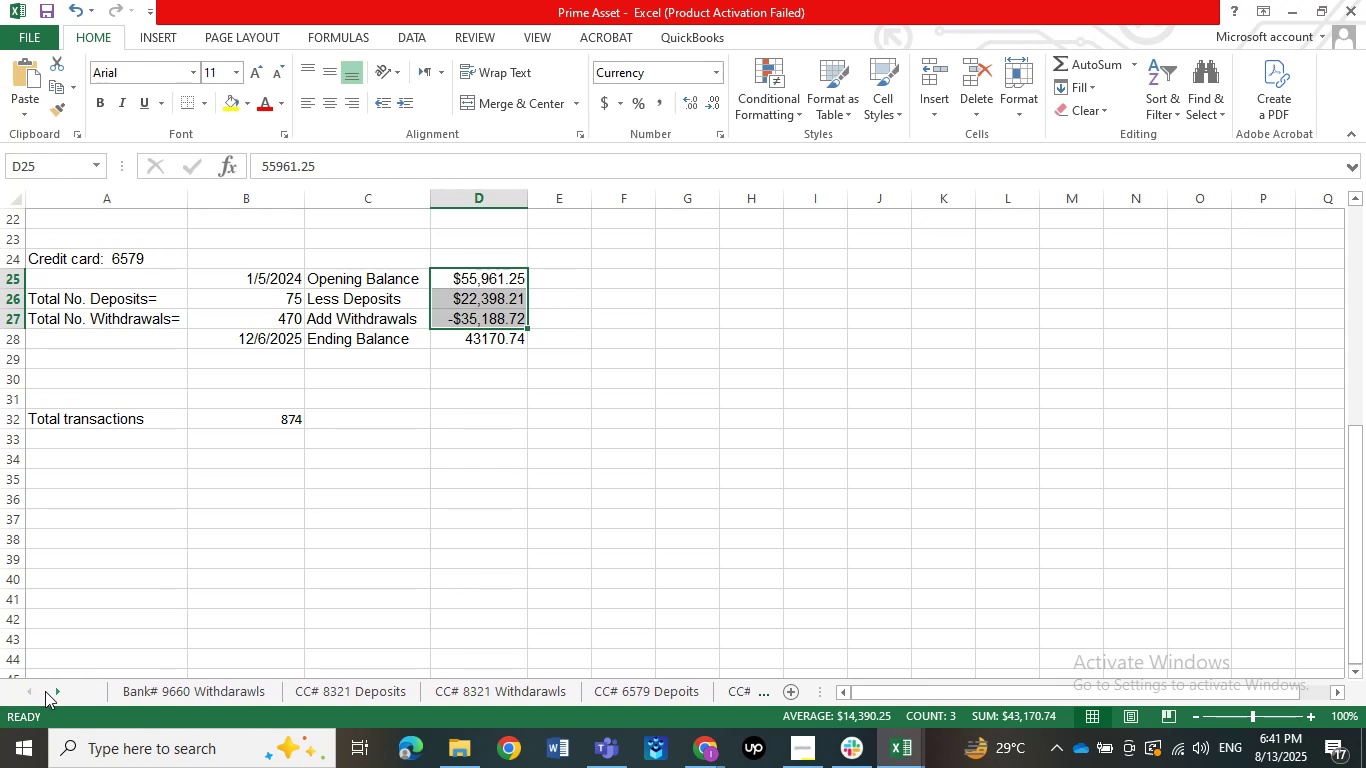 
triple_click([45, 691])
 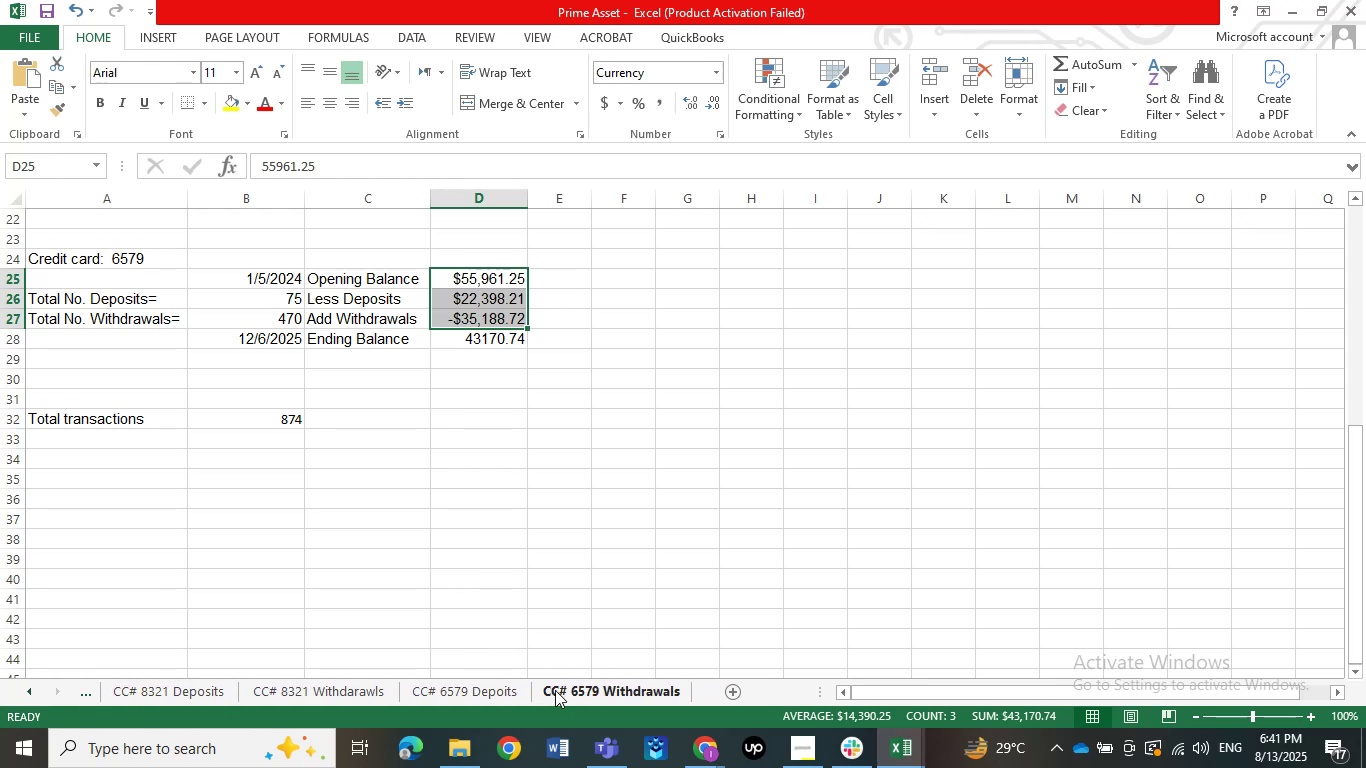 
left_click([561, 695])
 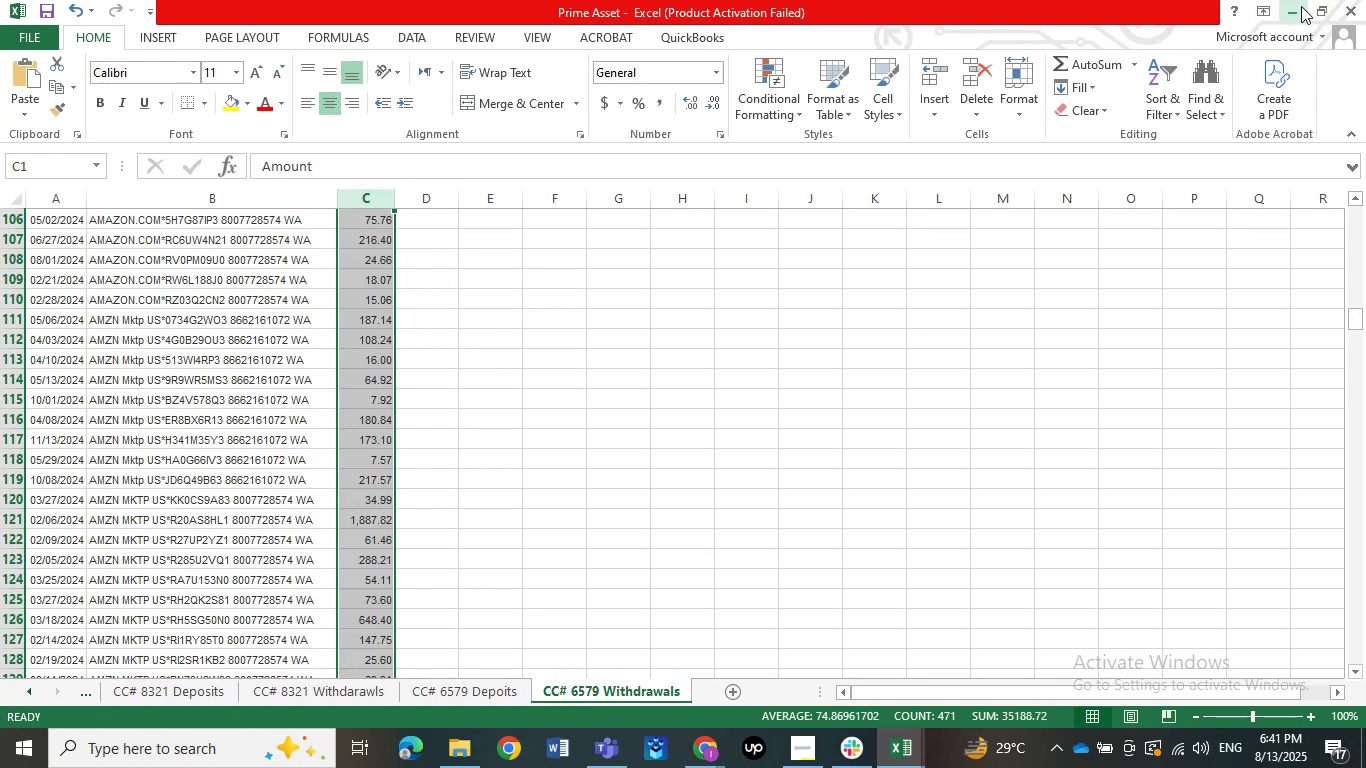 
wait(6.12)
 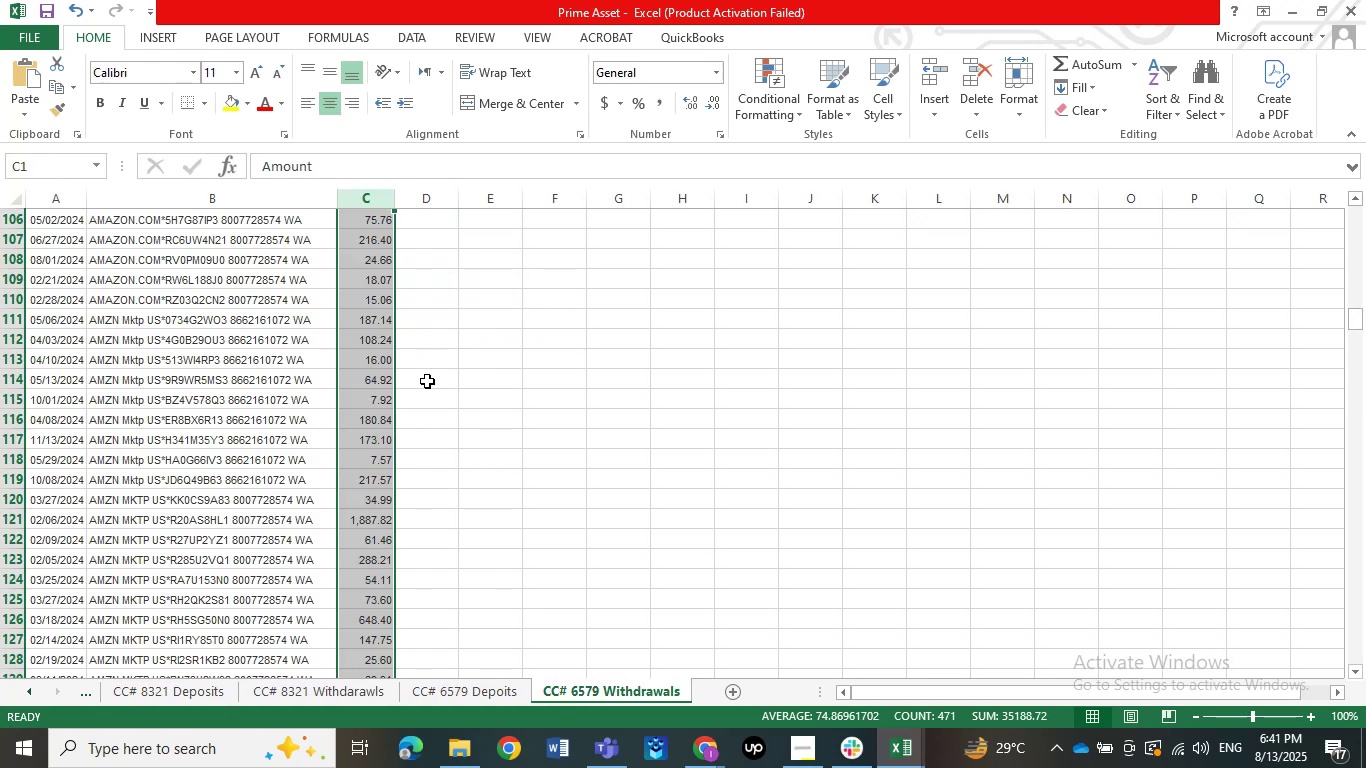 
left_click([1282, 17])
 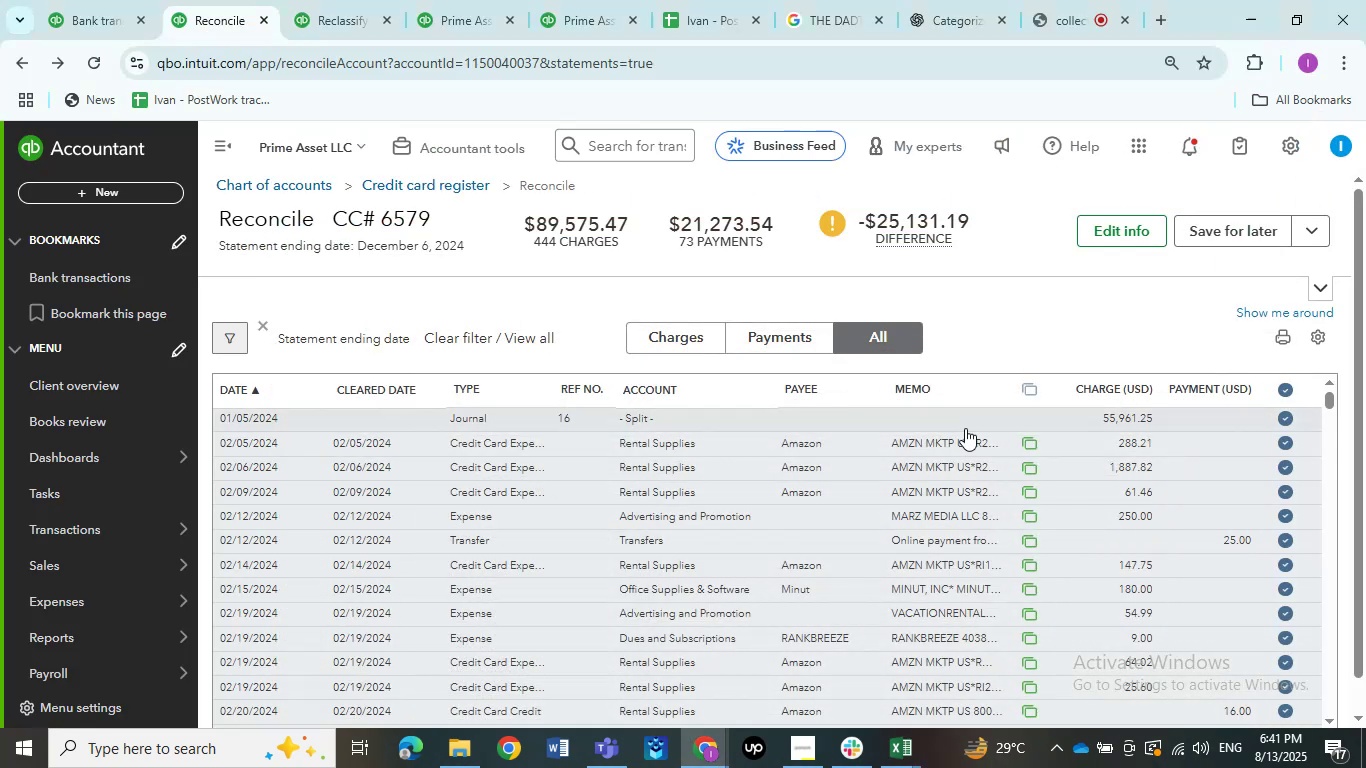 
scroll: coordinate [1022, 325], scroll_direction: up, amount: 10.0
 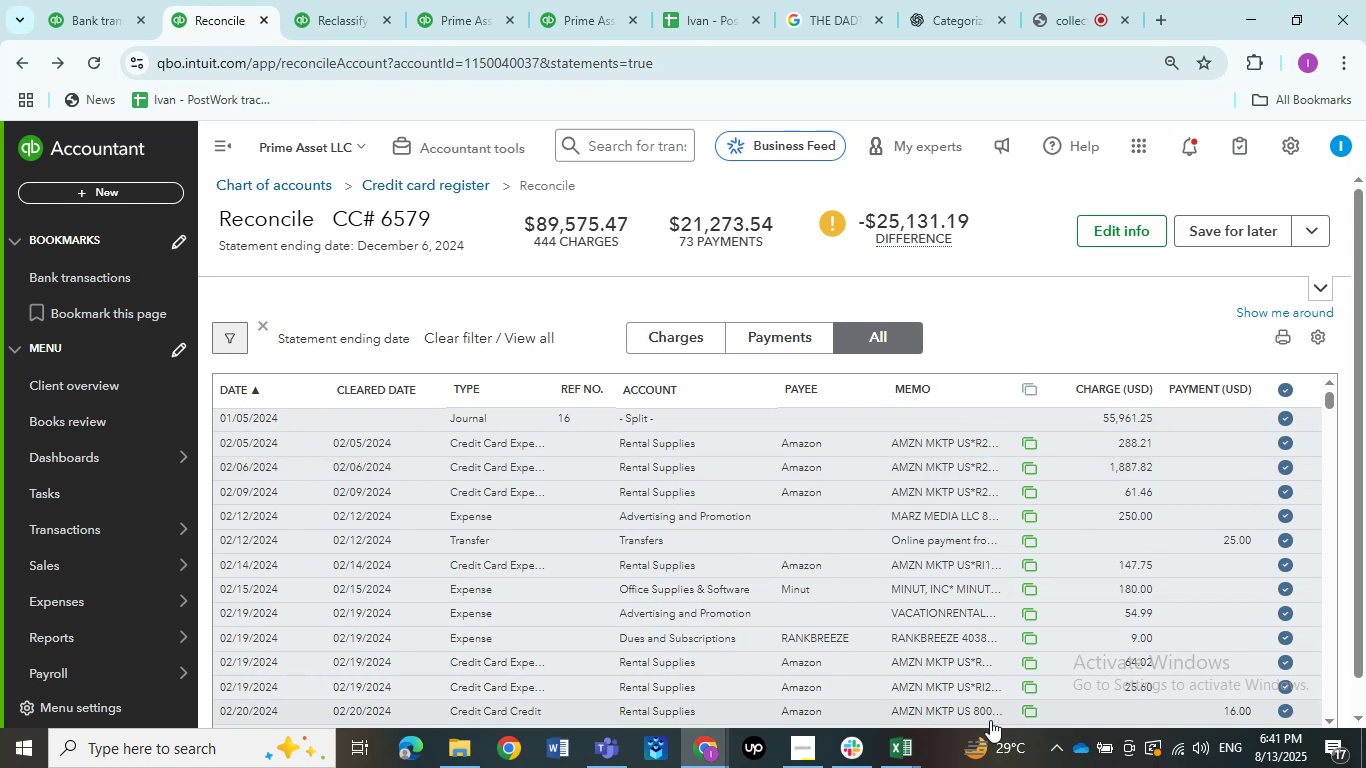 
left_click([904, 744])
 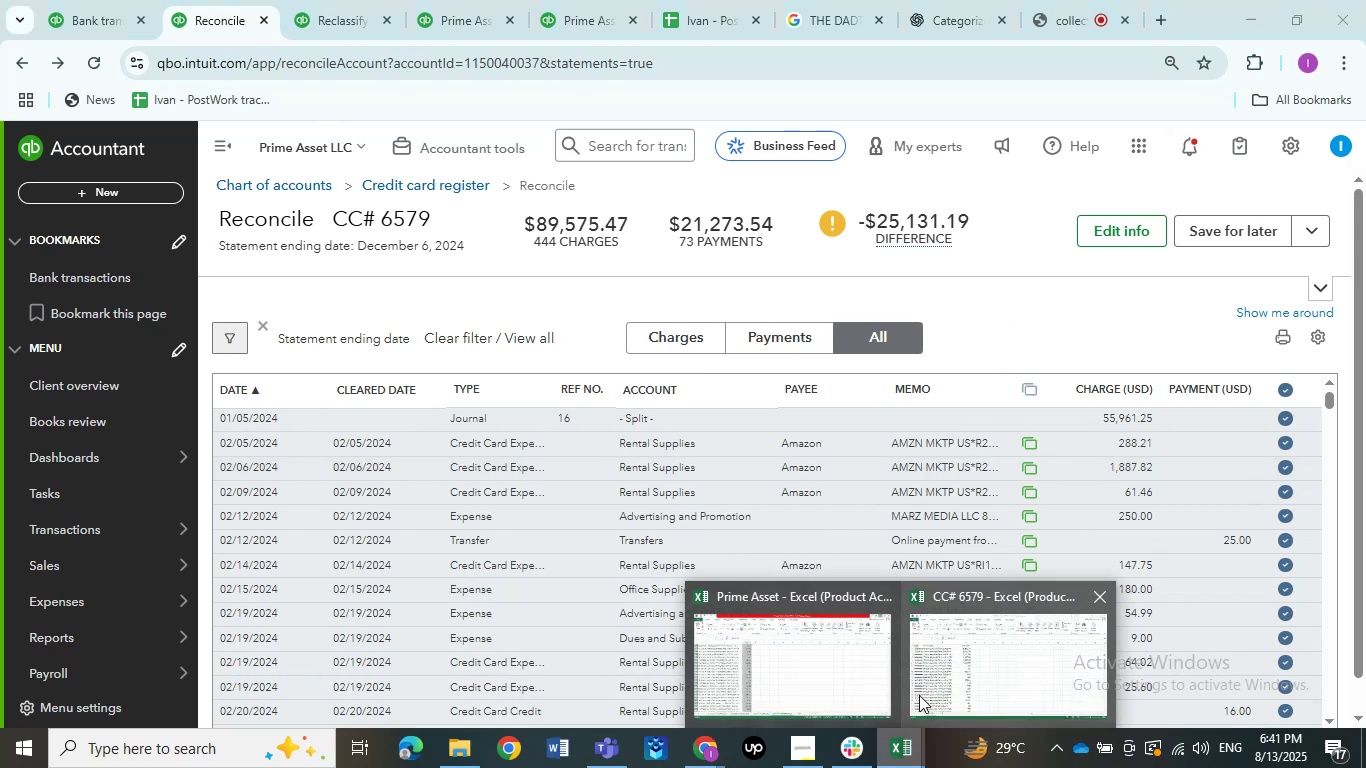 
left_click([920, 694])
 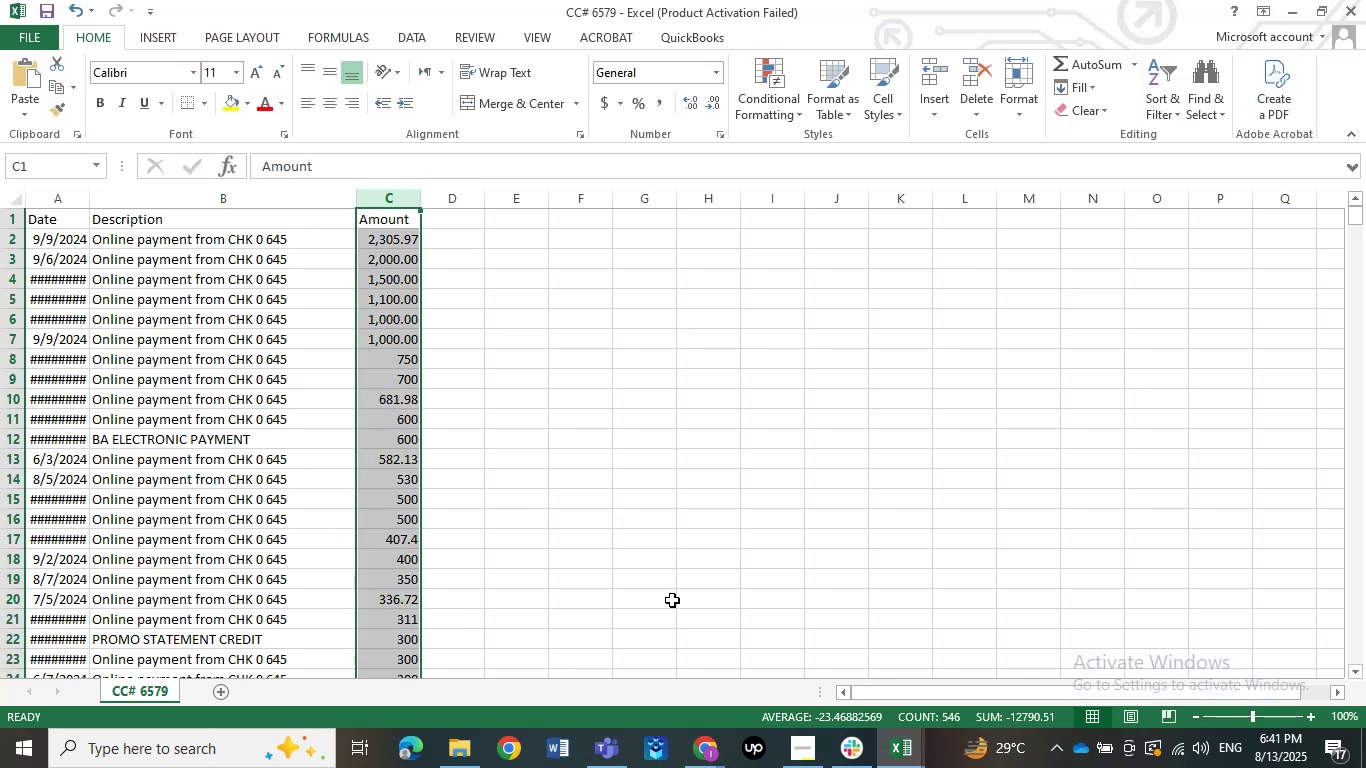 
scroll: coordinate [595, 534], scroll_direction: down, amount: 10.0
 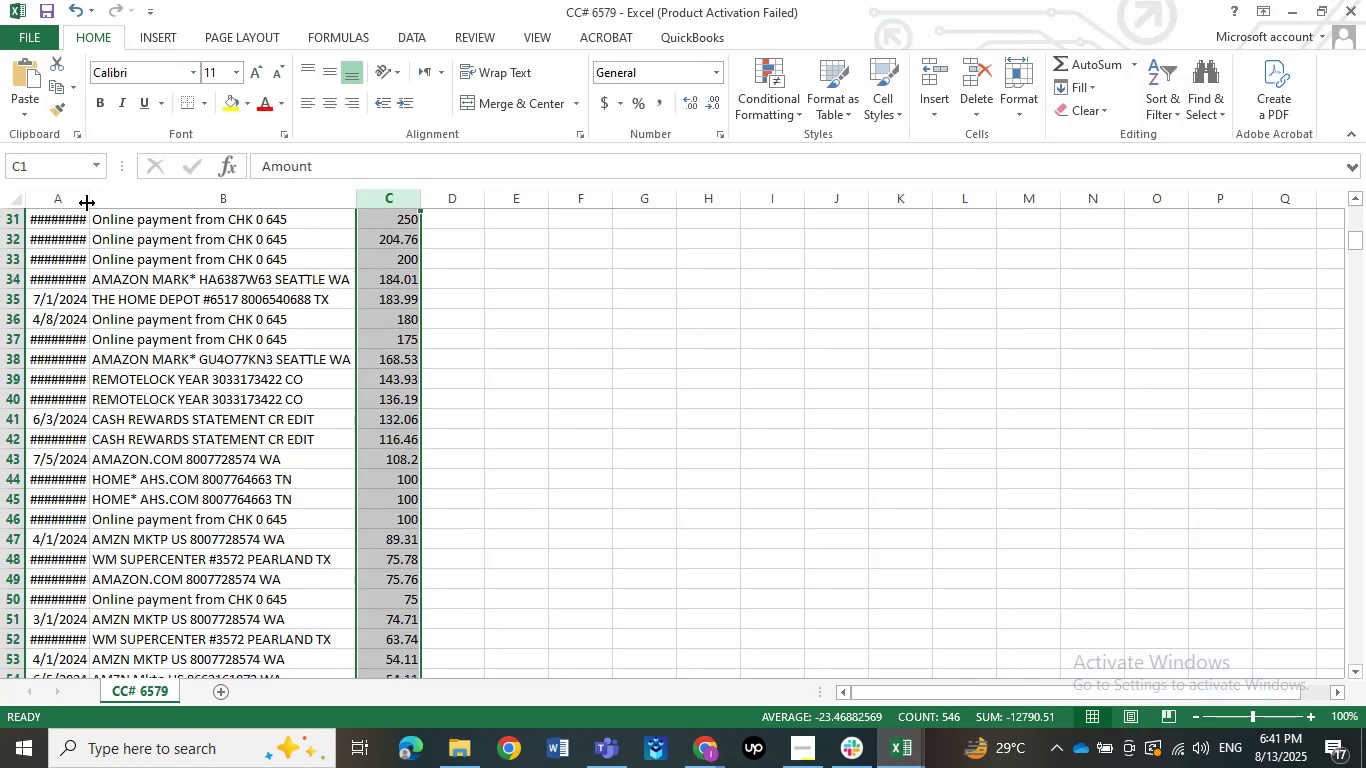 
double_click([87, 197])
 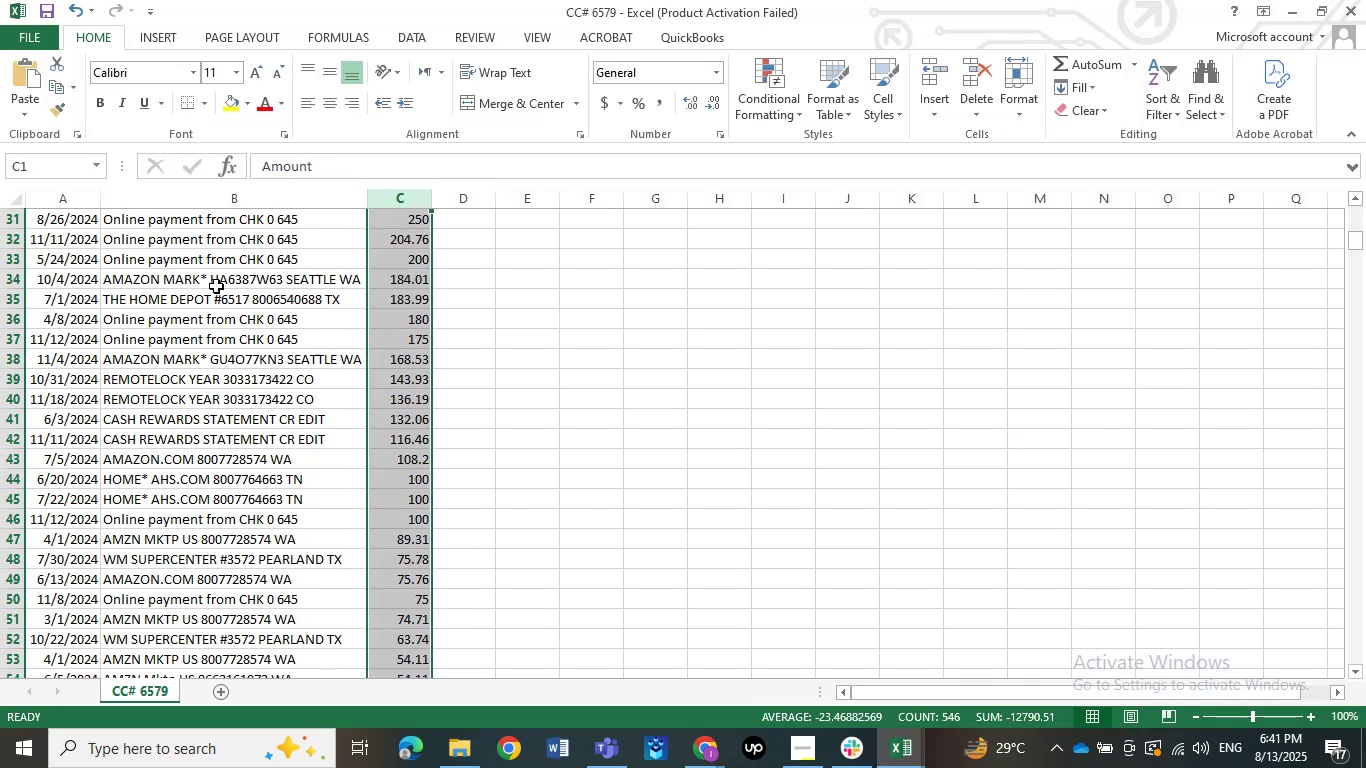 
scroll: coordinate [490, 395], scroll_direction: down, amount: 61.0
 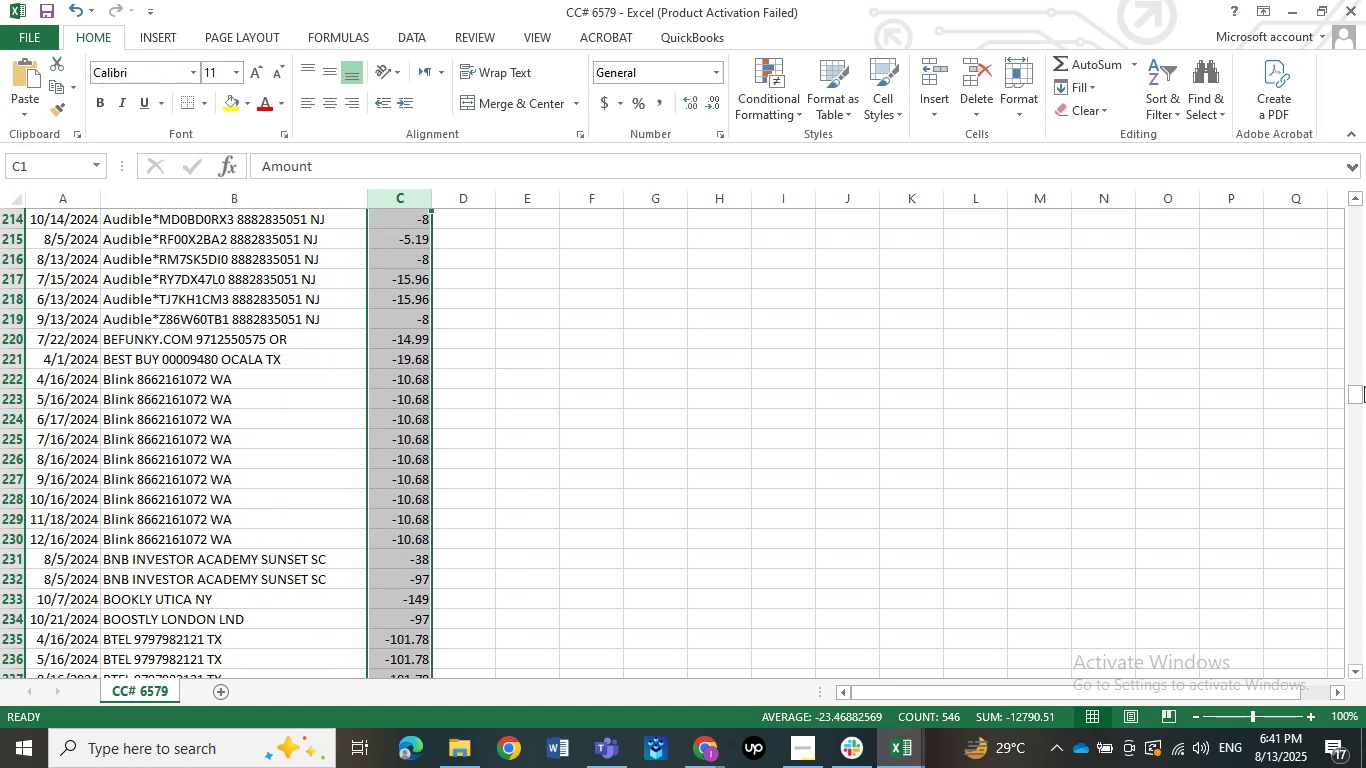 
left_click_drag(start_coordinate=[1360, 391], to_coordinate=[1365, 669])
 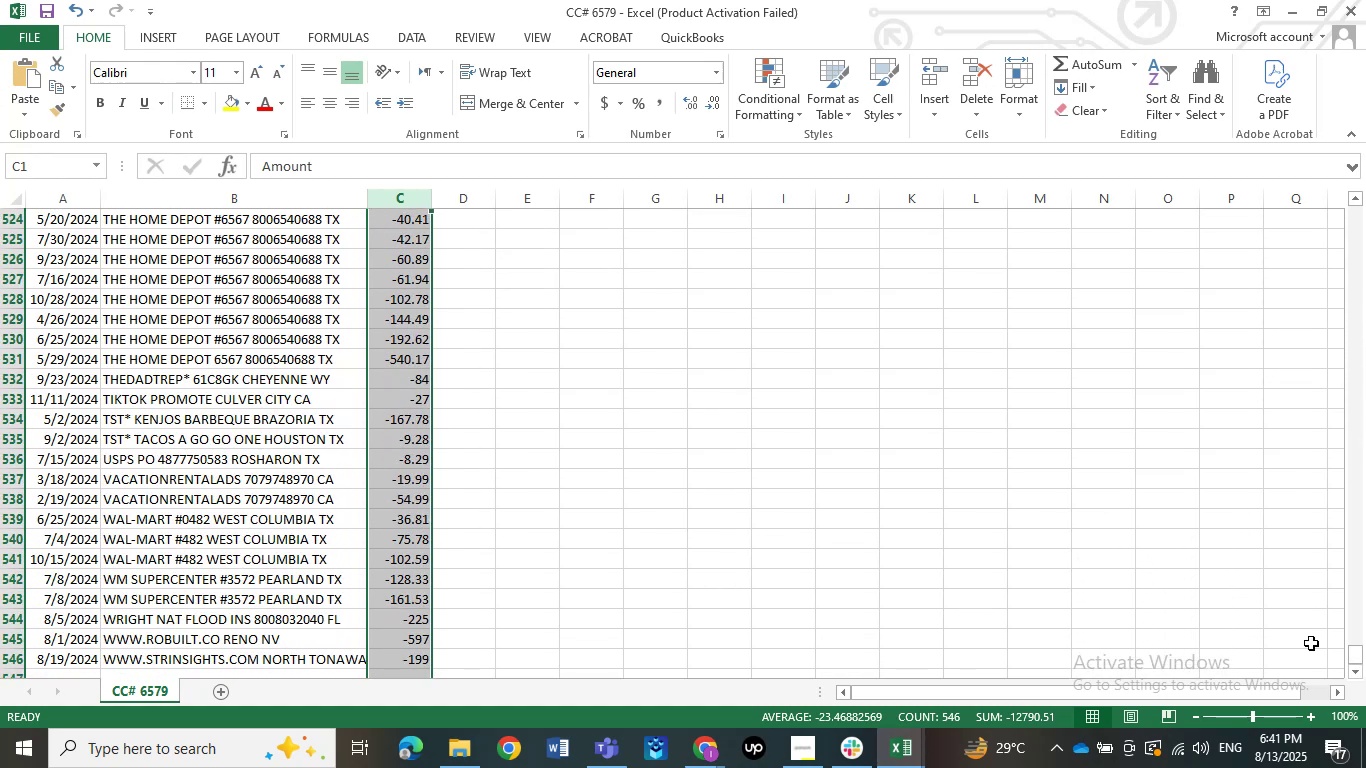 
scroll: coordinate [1311, 643], scroll_direction: down, amount: 2.0
 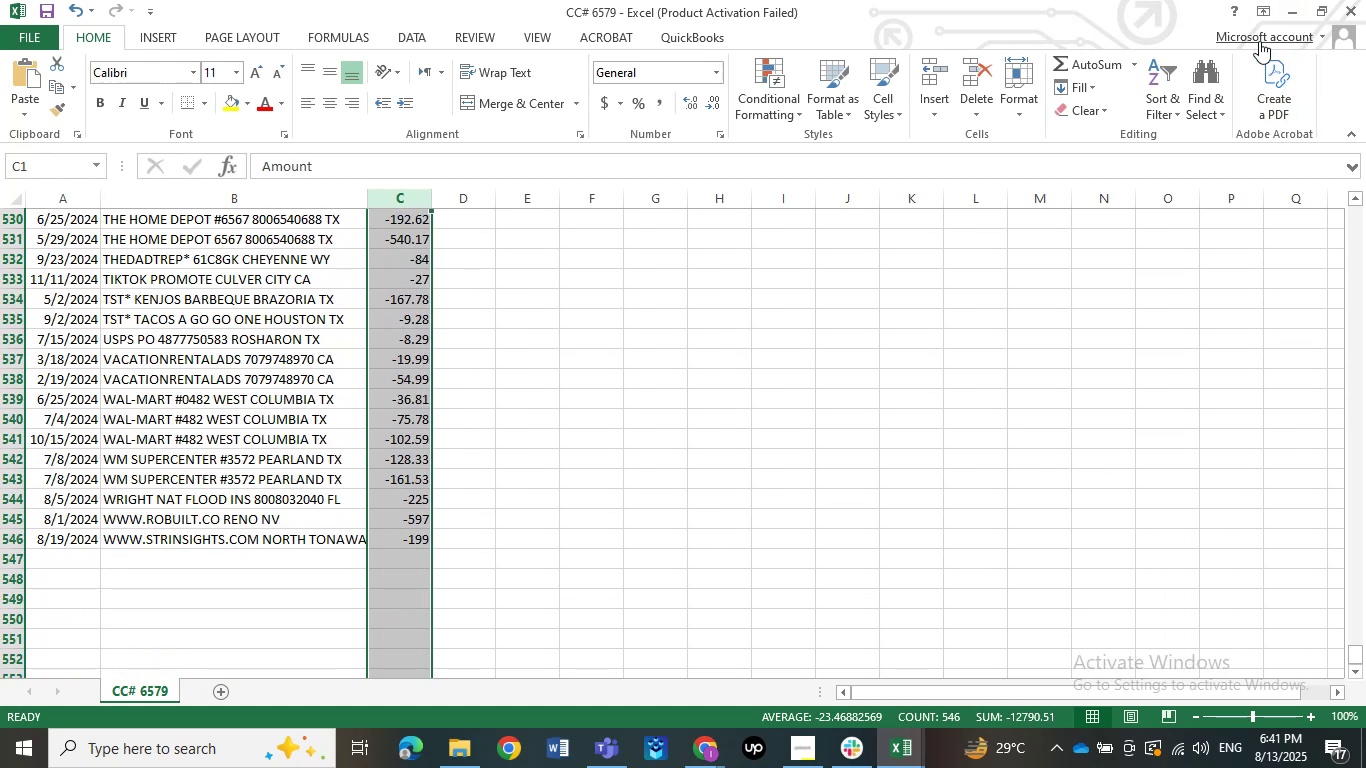 
left_click([1292, 10])
 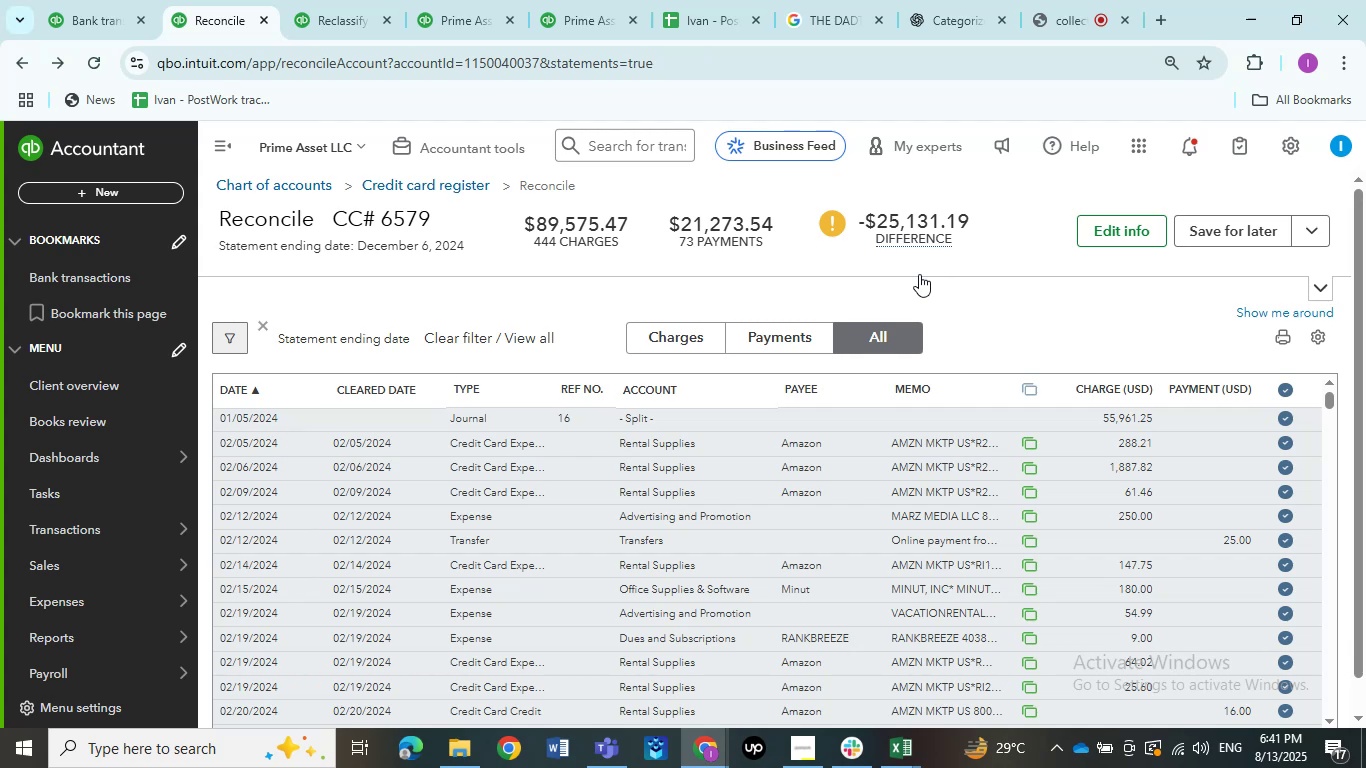 
wait(22.36)
 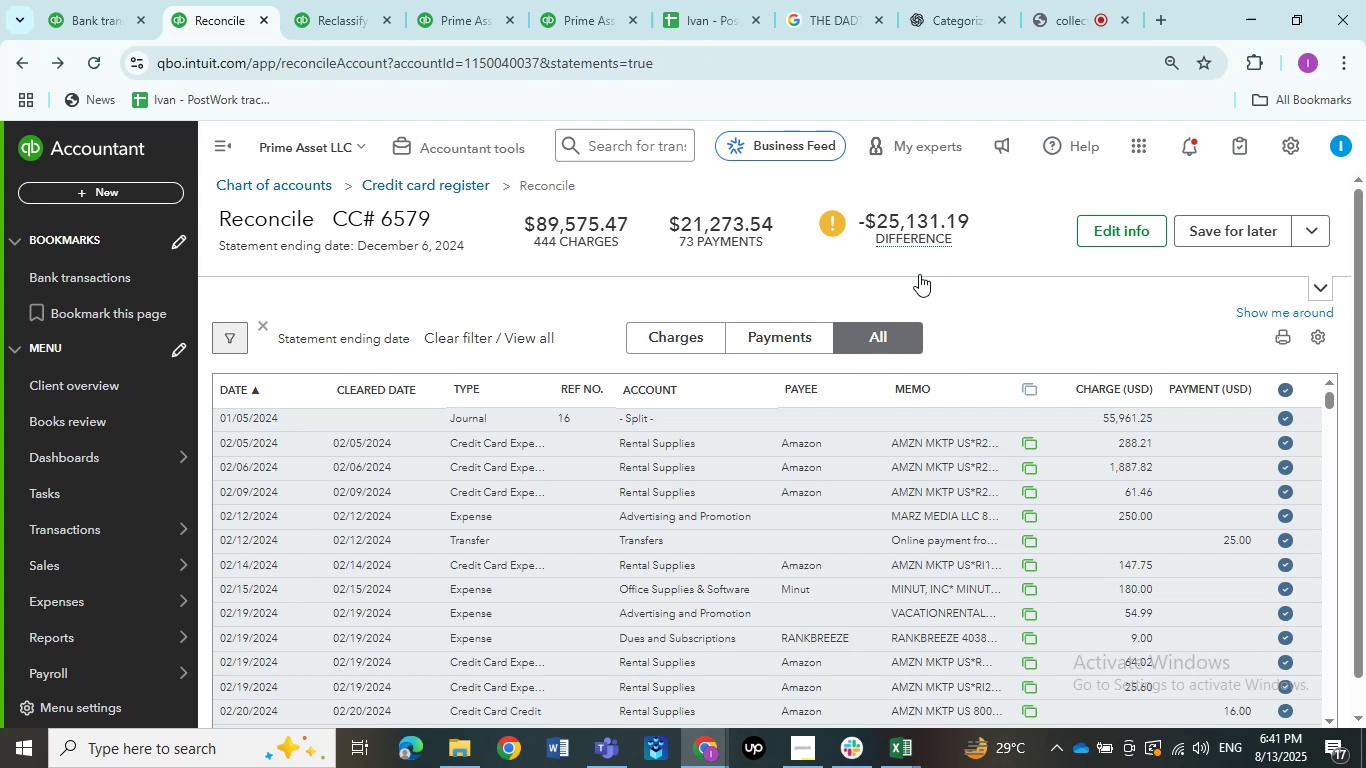 
mouse_move([875, 734])
 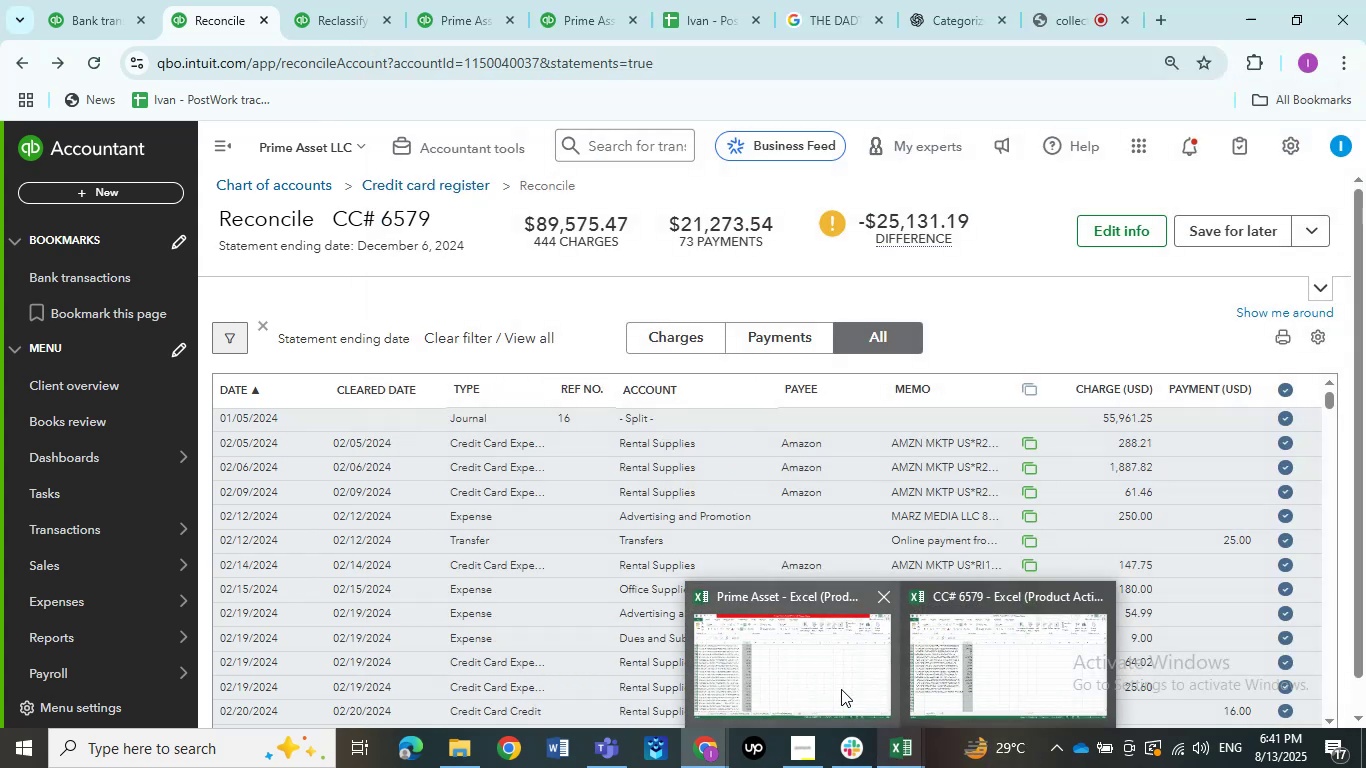 
left_click([841, 689])
 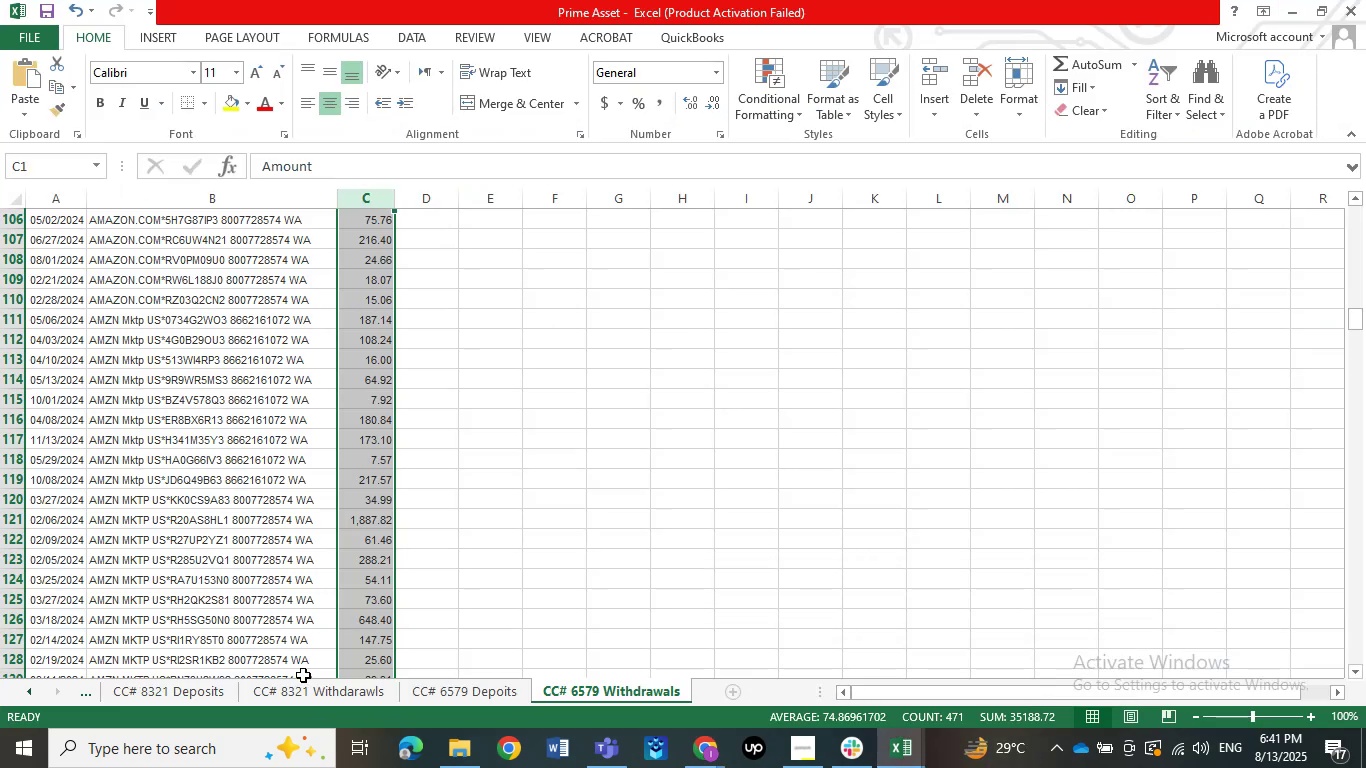 
left_click([419, 693])
 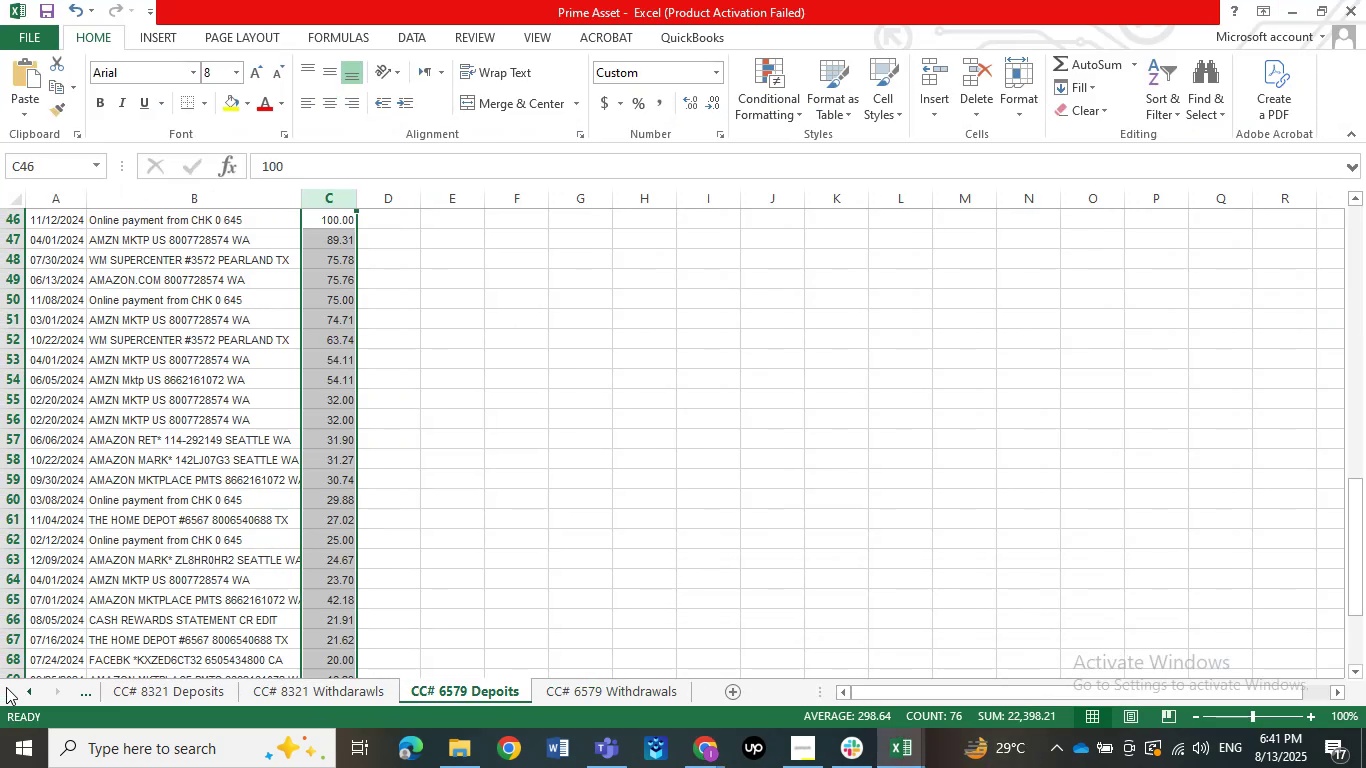 
double_click([11, 687])
 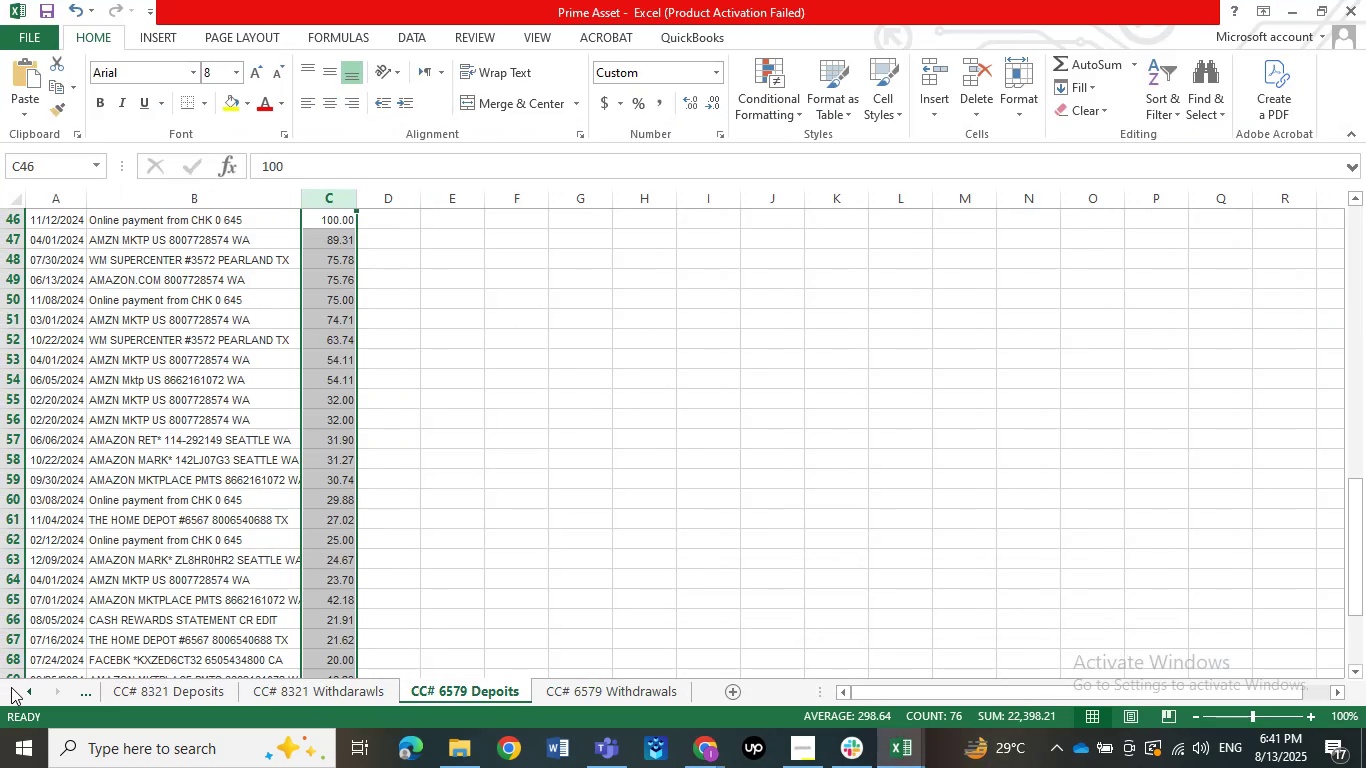 
triple_click([11, 687])
 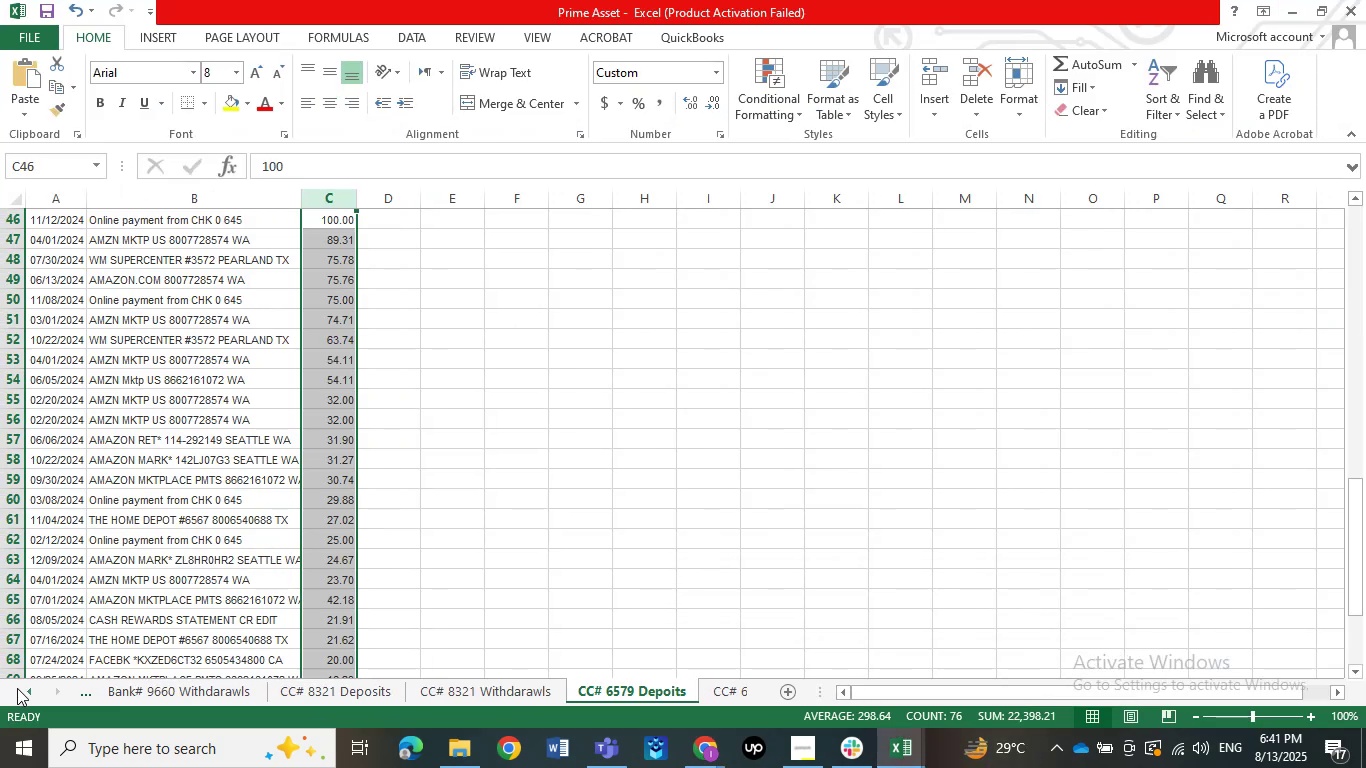 
triple_click([19, 689])
 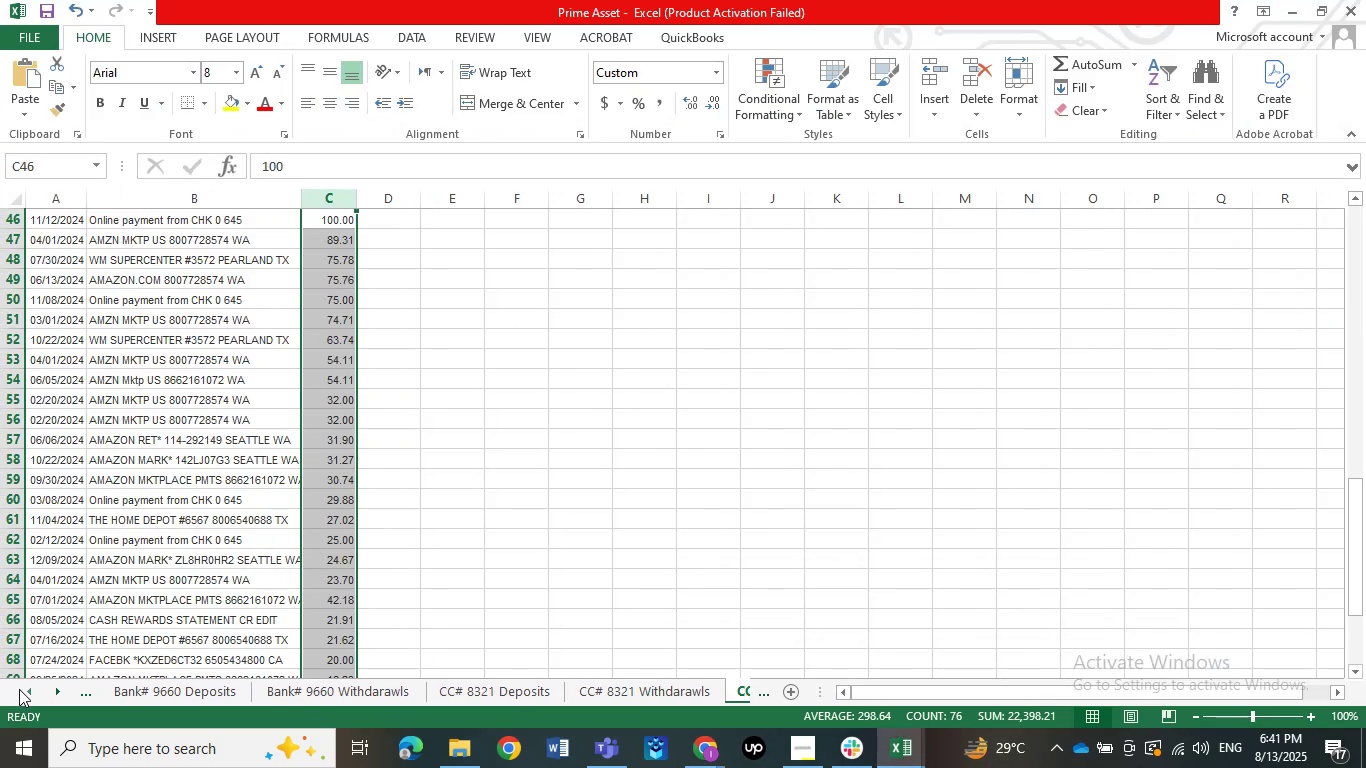 
triple_click([19, 689])
 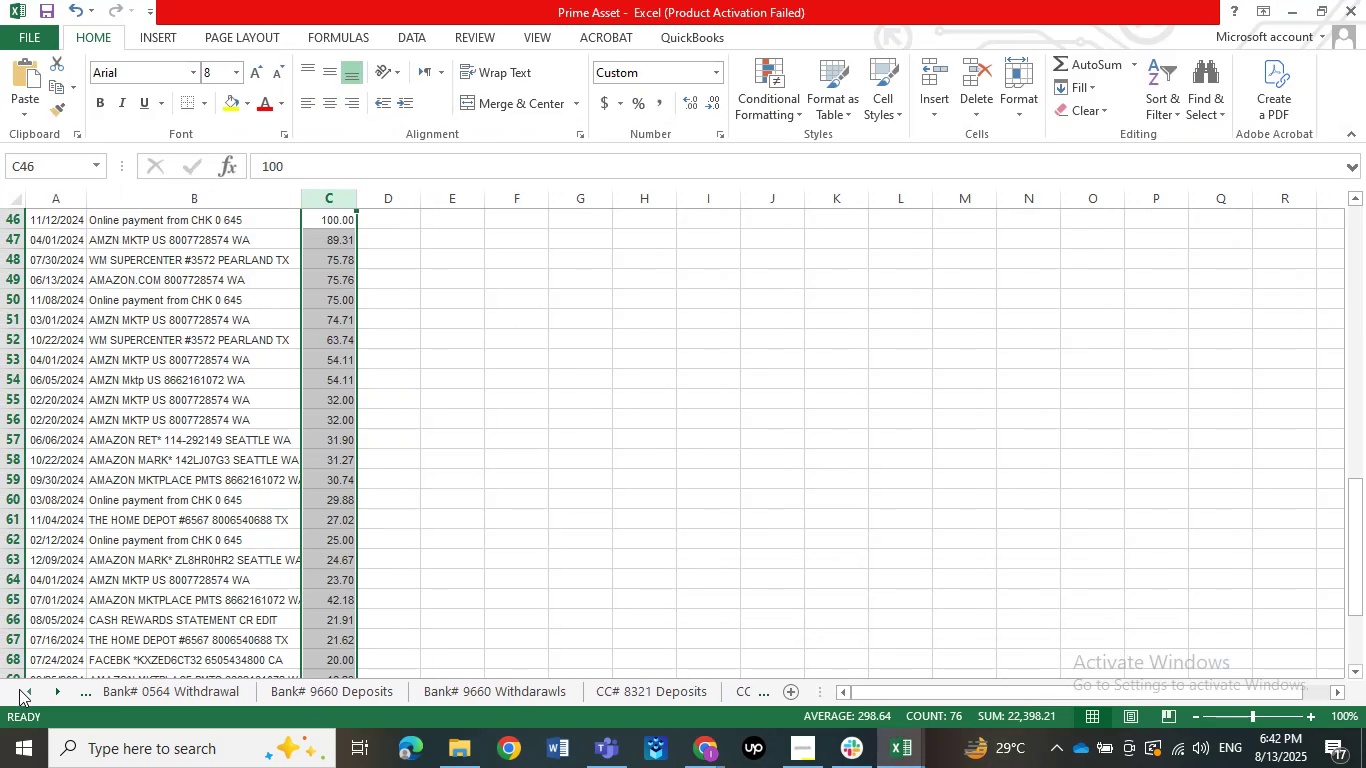 
triple_click([19, 689])
 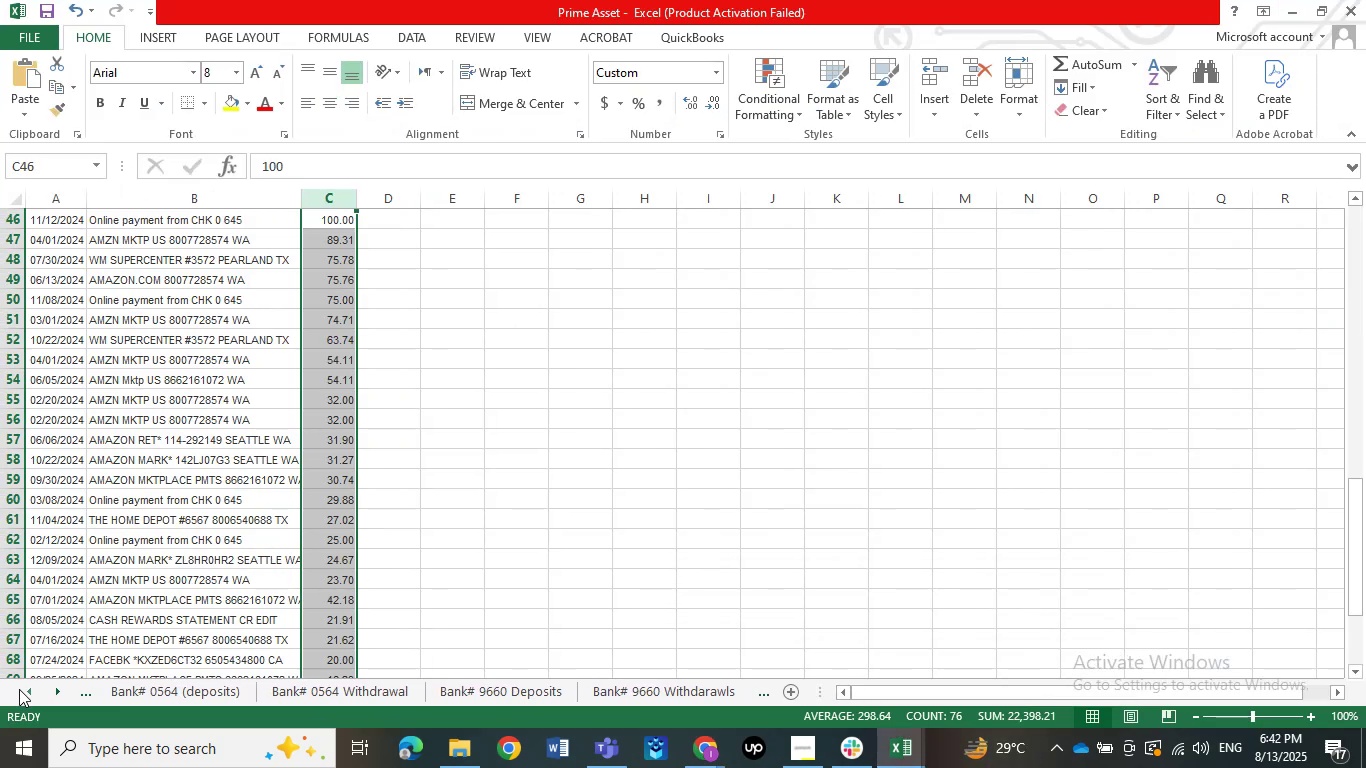 
triple_click([19, 689])
 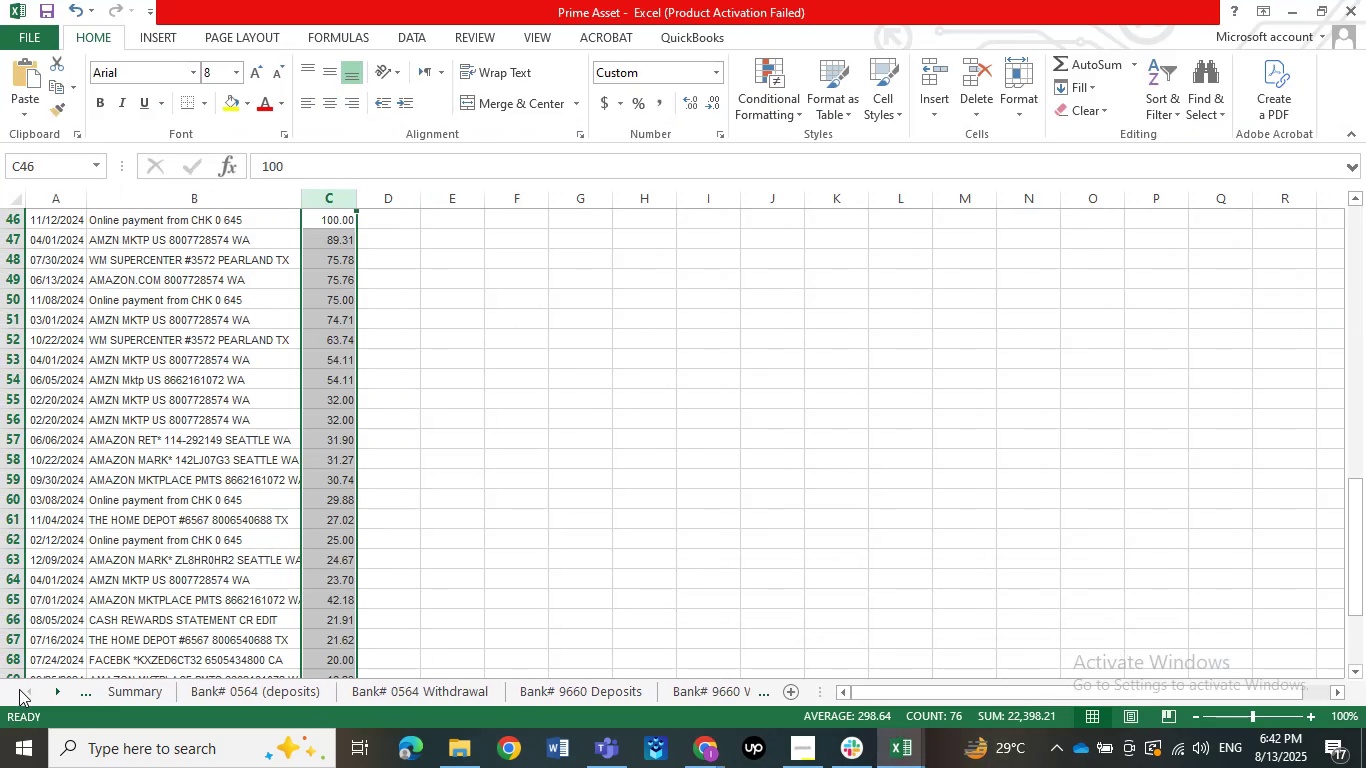 
triple_click([19, 689])
 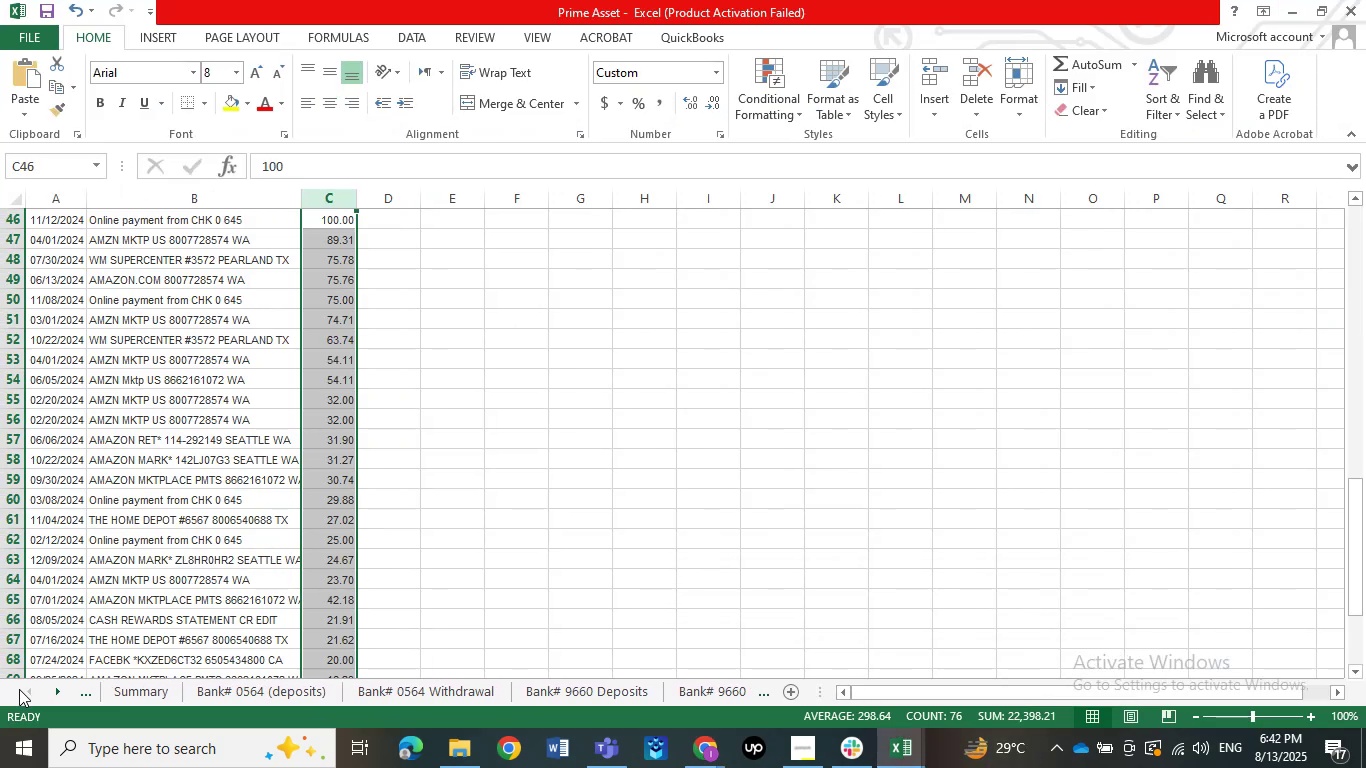 
triple_click([19, 689])
 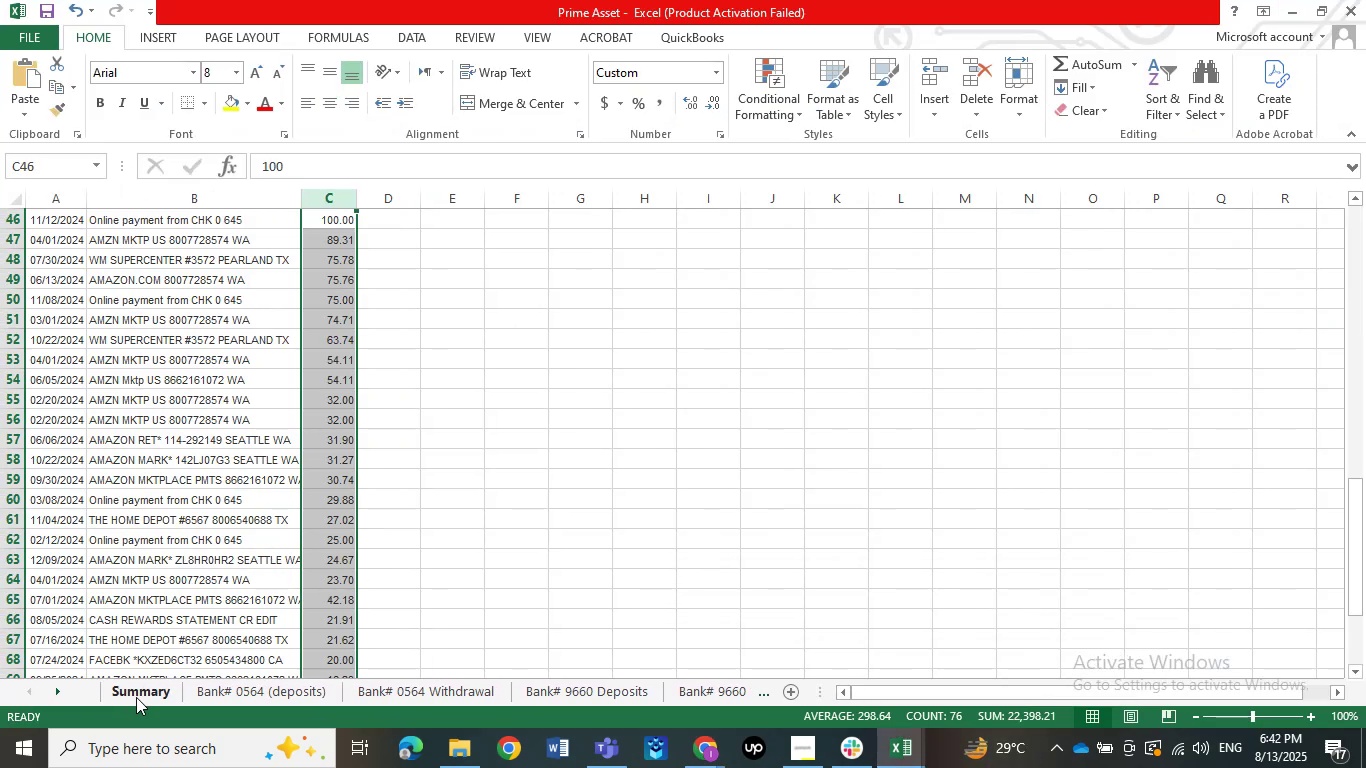 
left_click([138, 698])
 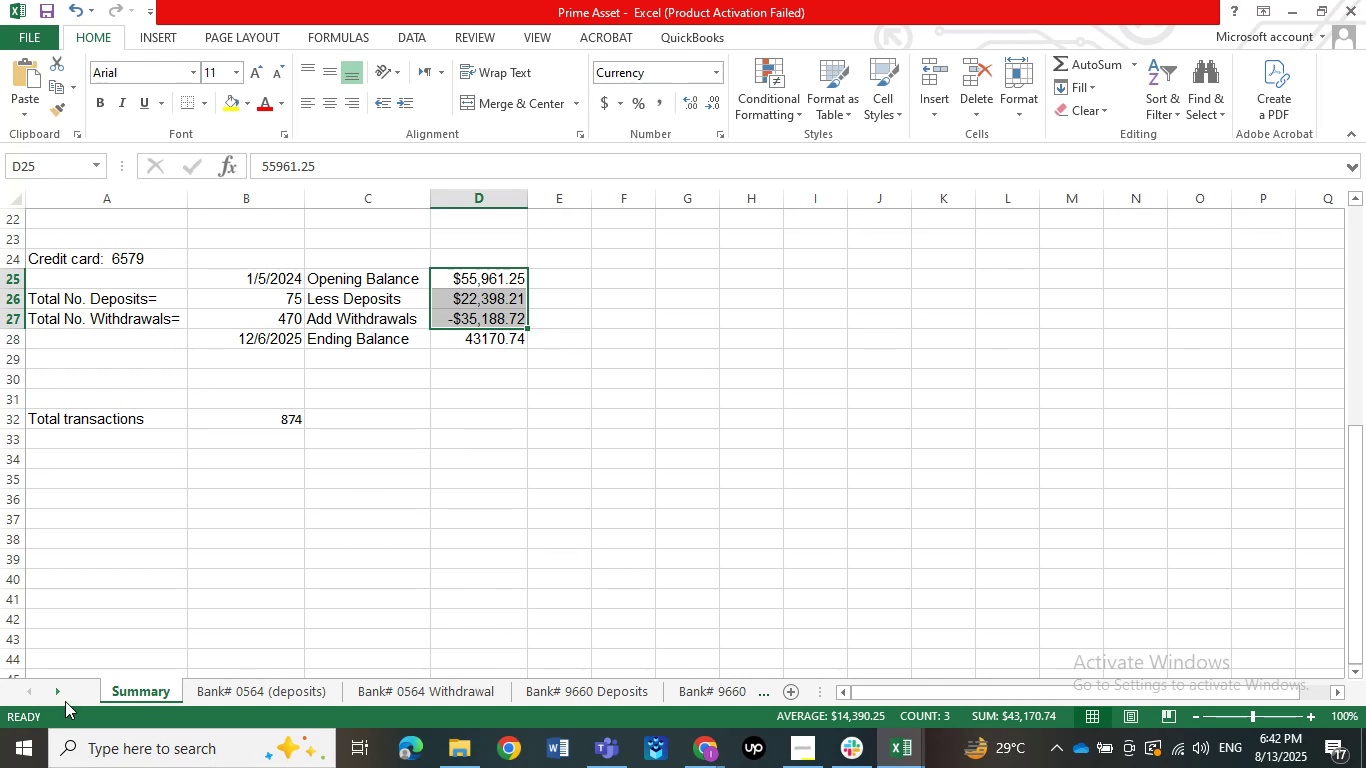 
wait(7.86)
 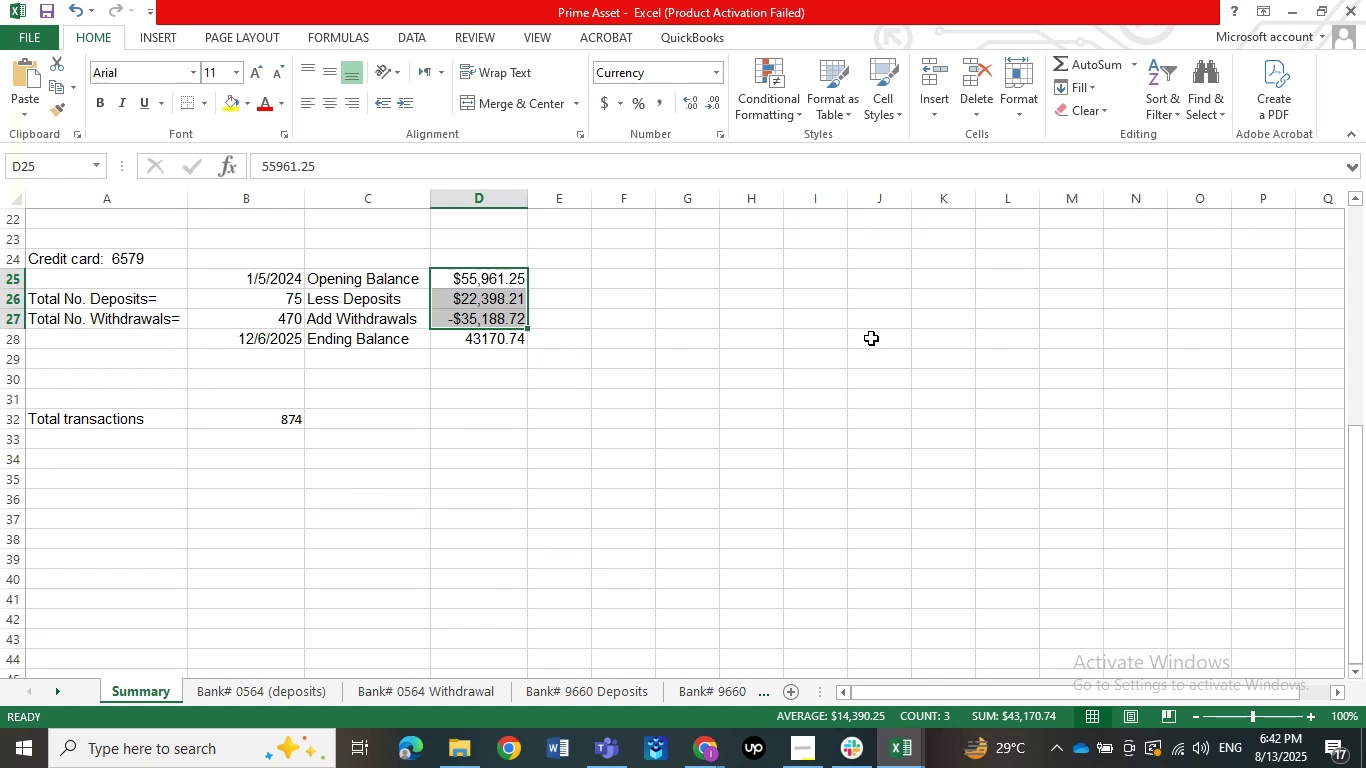 
double_click([50, 691])
 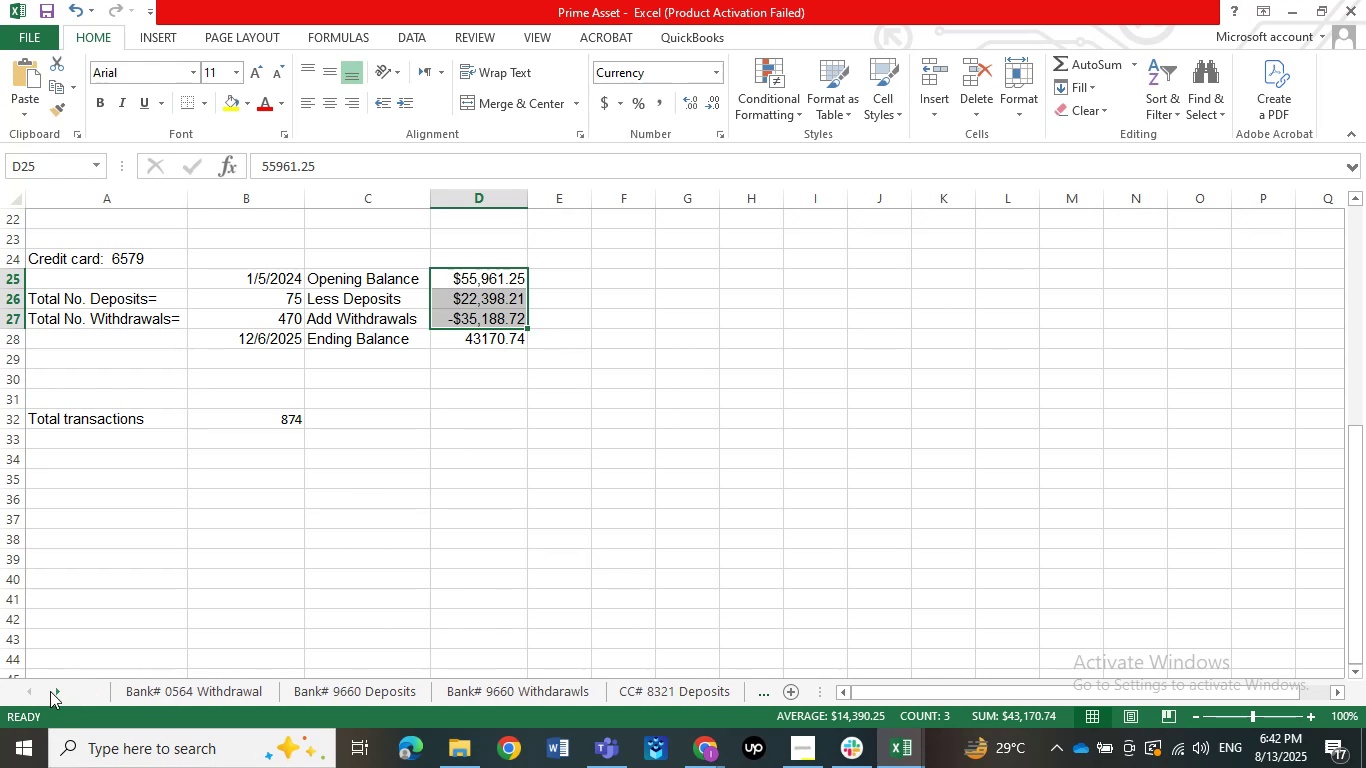 
triple_click([50, 691])
 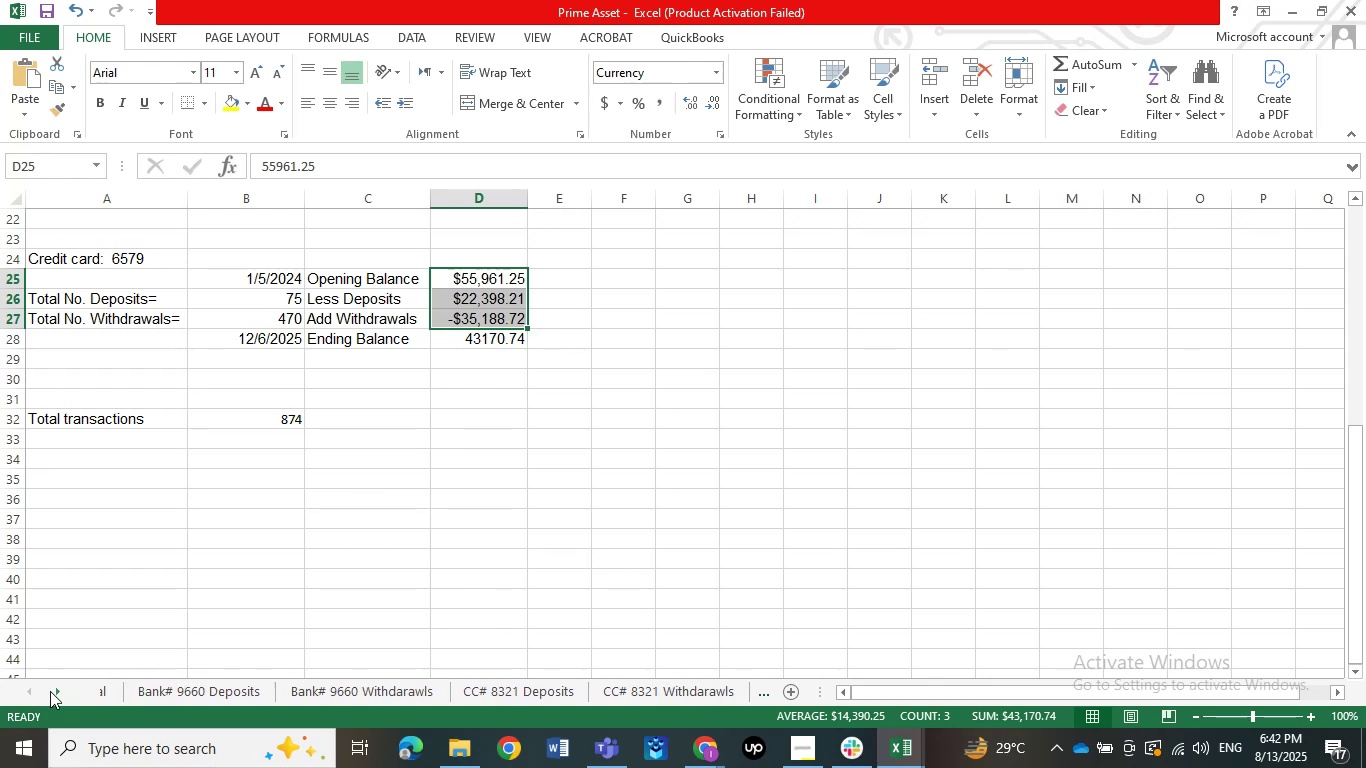 
triple_click([50, 691])
 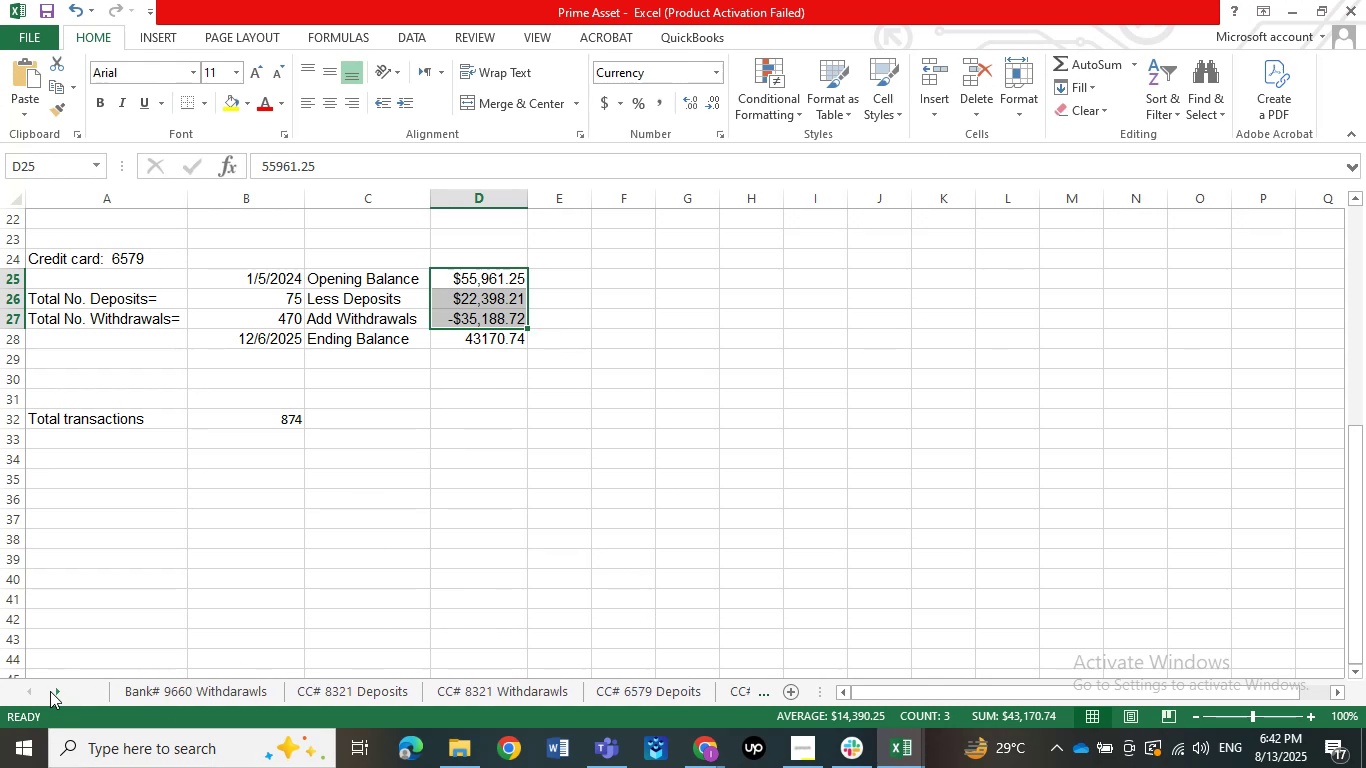 
triple_click([50, 691])
 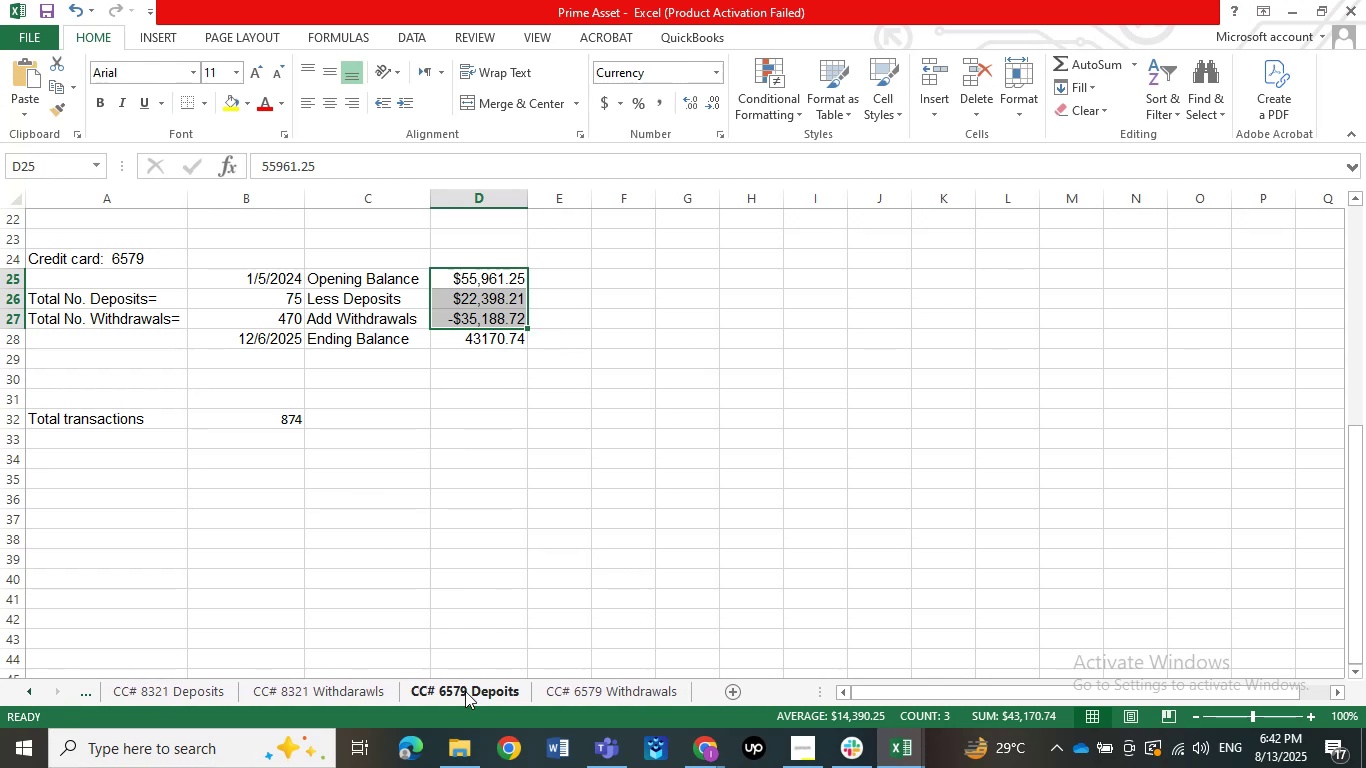 
left_click([462, 695])
 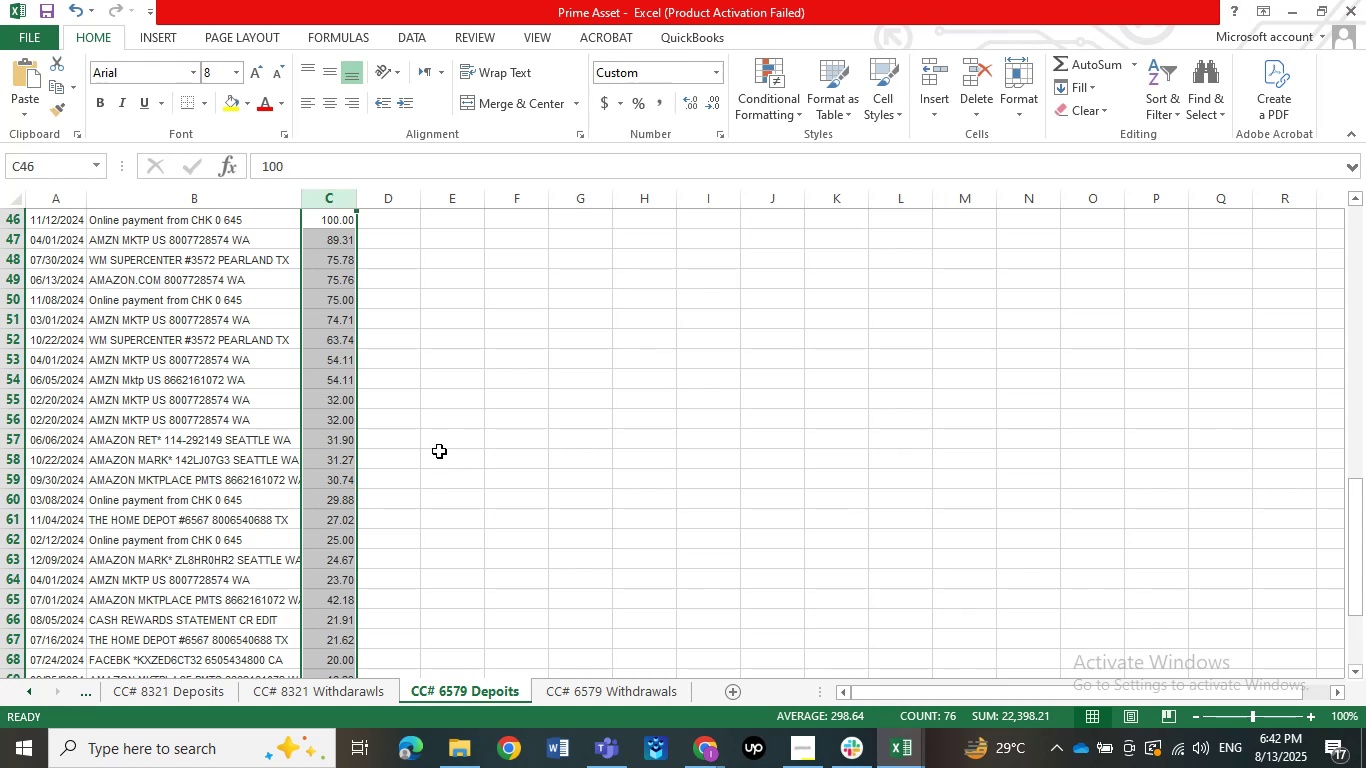 
scroll: coordinate [348, 458], scroll_direction: up, amount: 28.0
 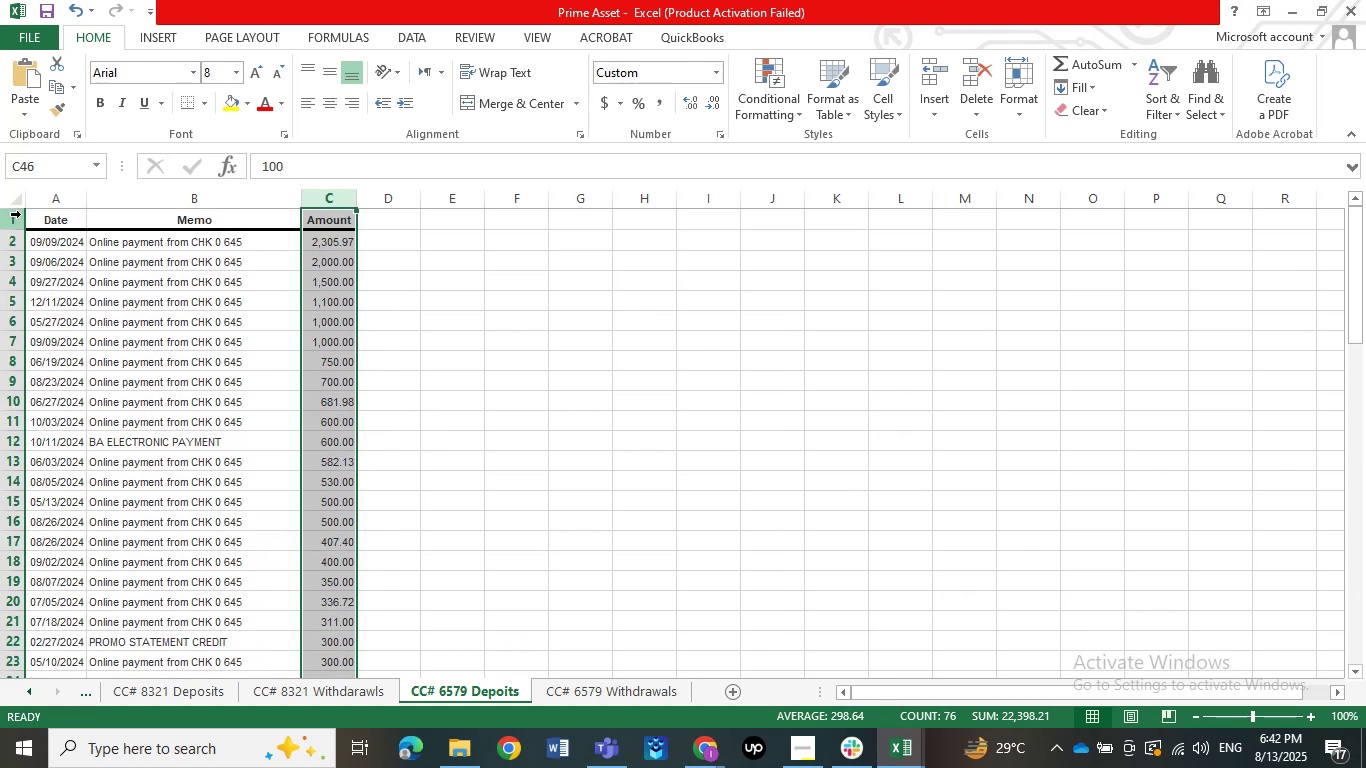 
left_click([20, 213])
 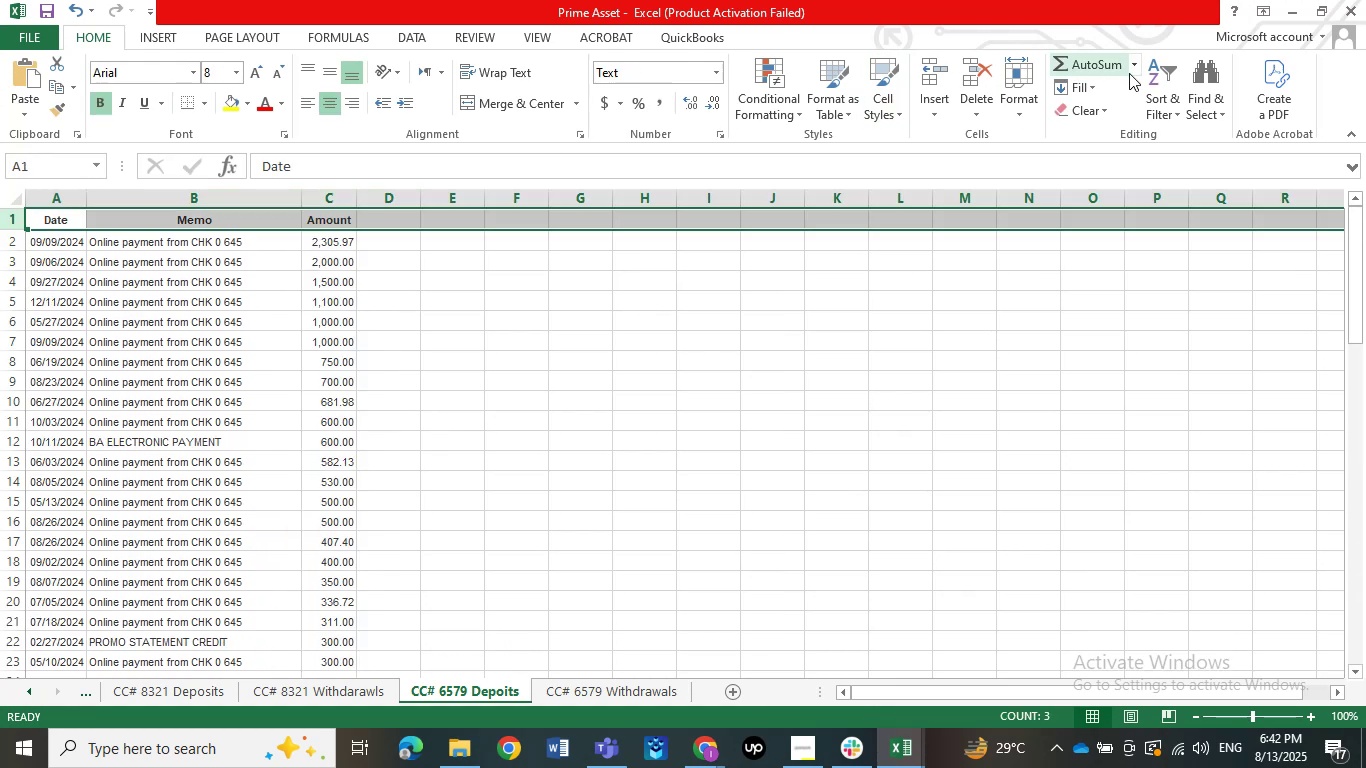 
left_click([1150, 77])
 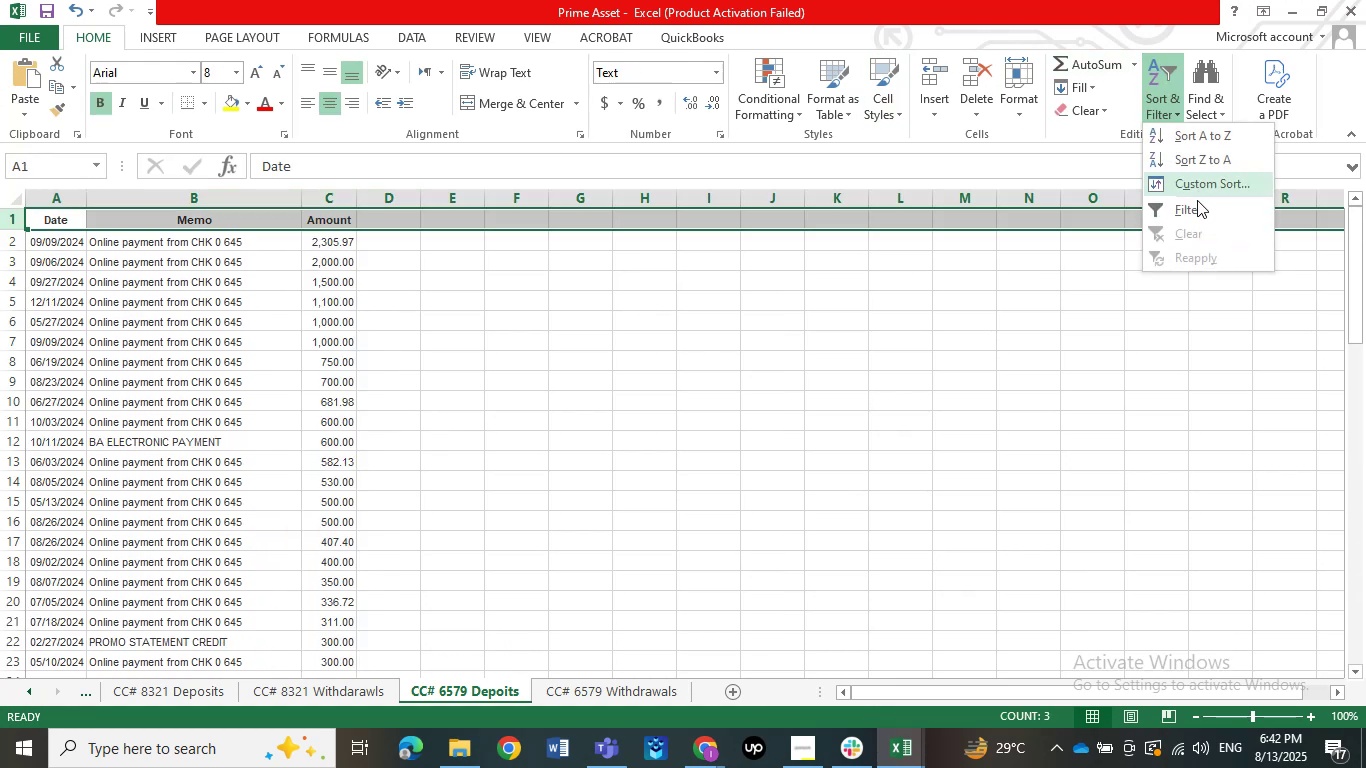 
left_click([1197, 204])
 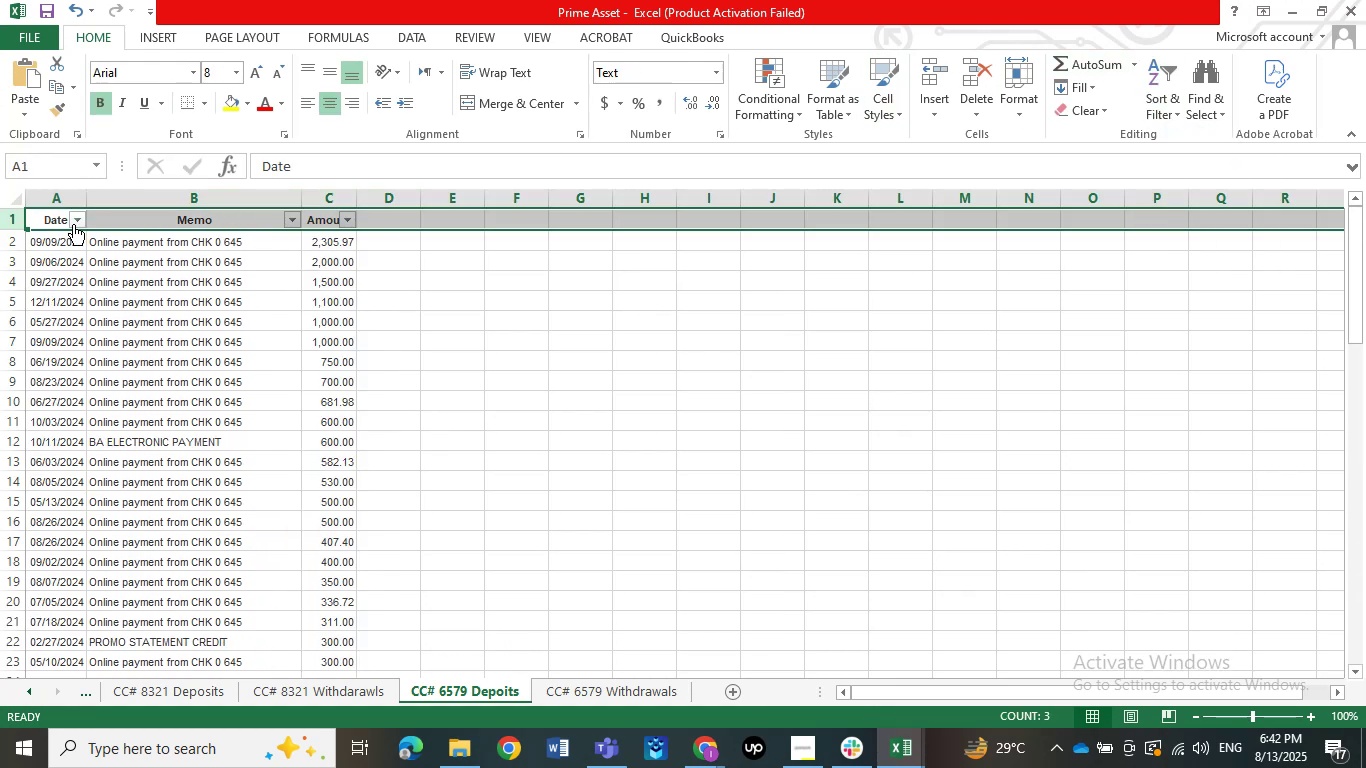 
left_click([75, 220])
 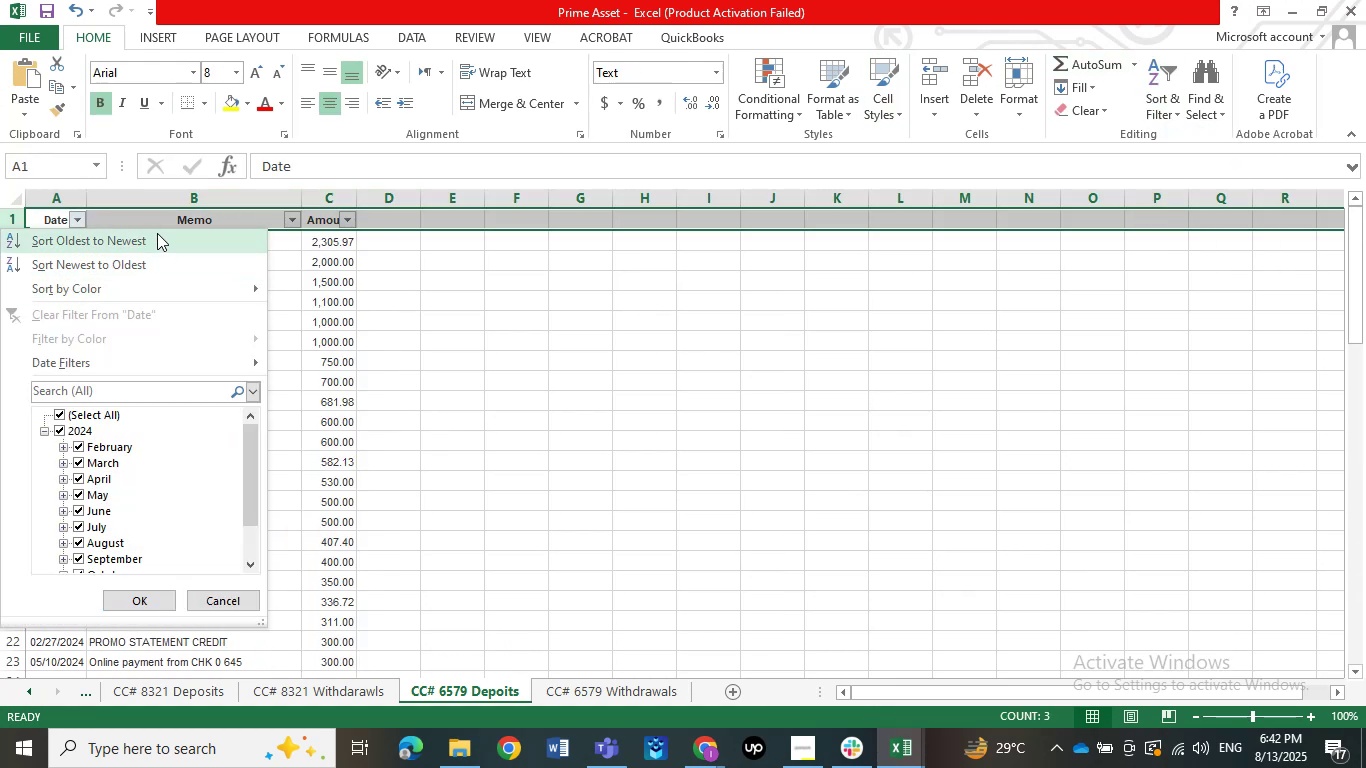 
left_click([156, 238])
 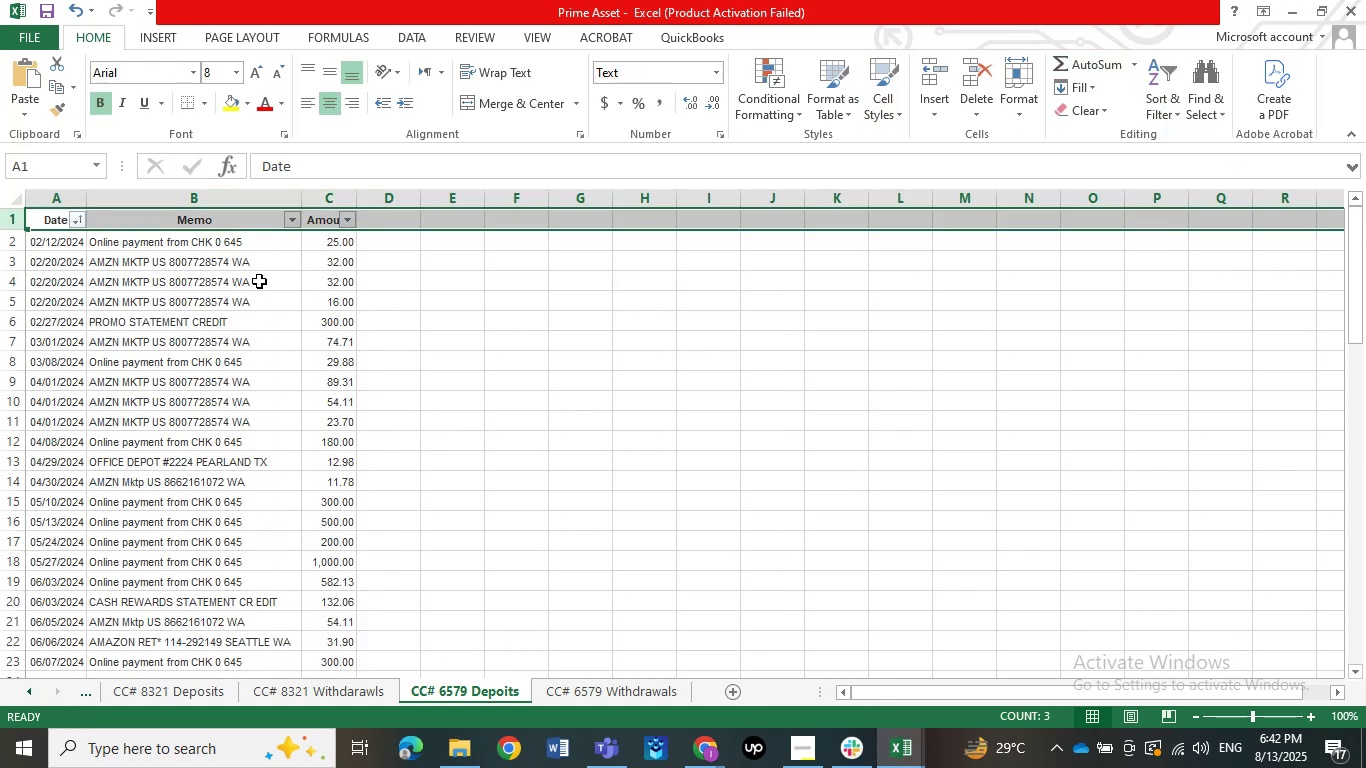 
scroll: coordinate [312, 336], scroll_direction: down, amount: 23.0
 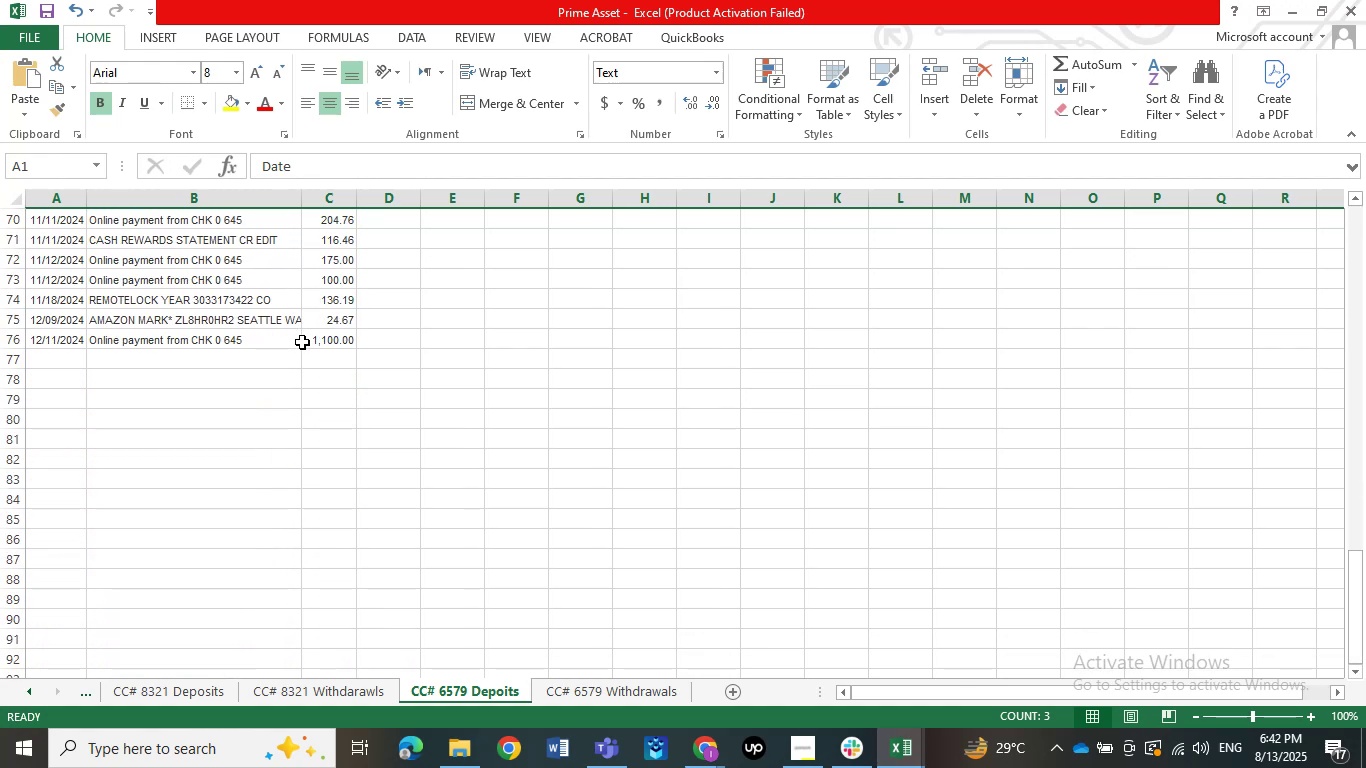 
wait(7.1)
 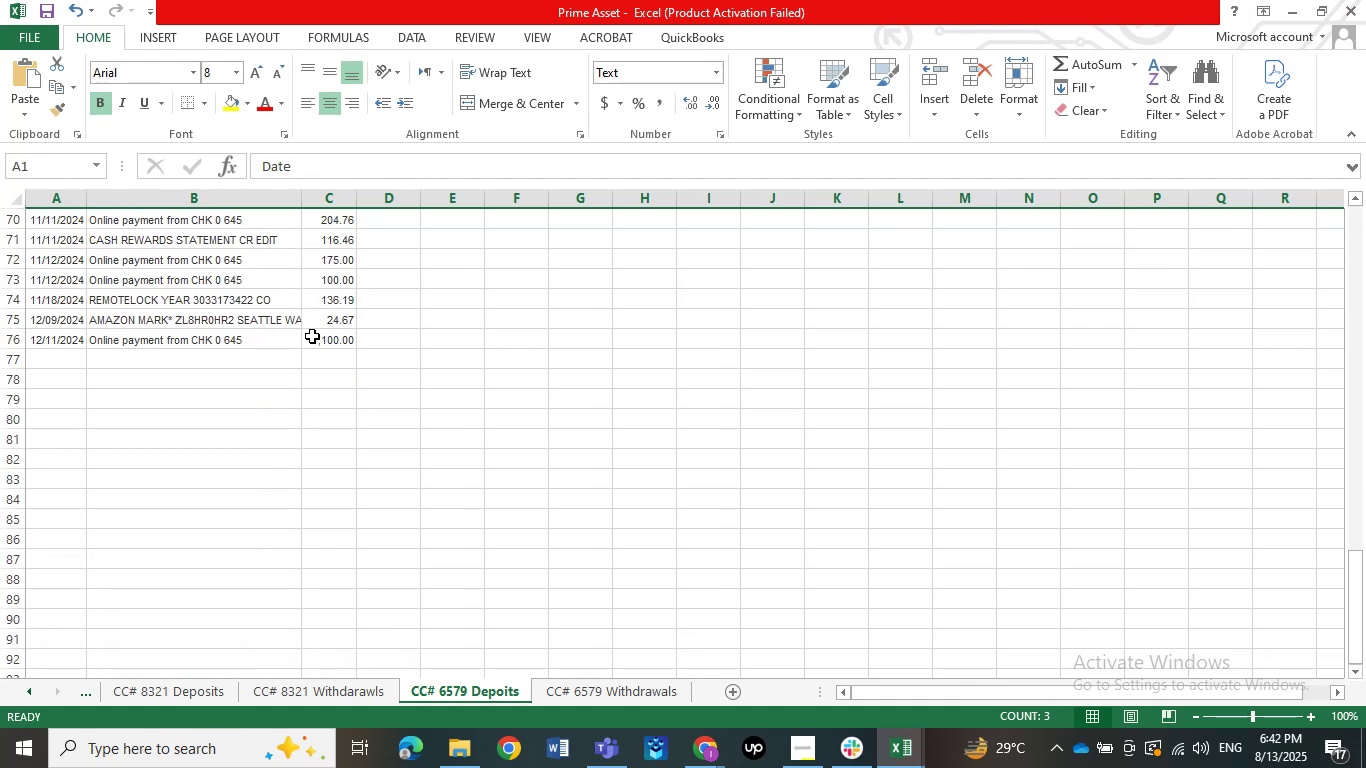 
left_click([636, 699])
 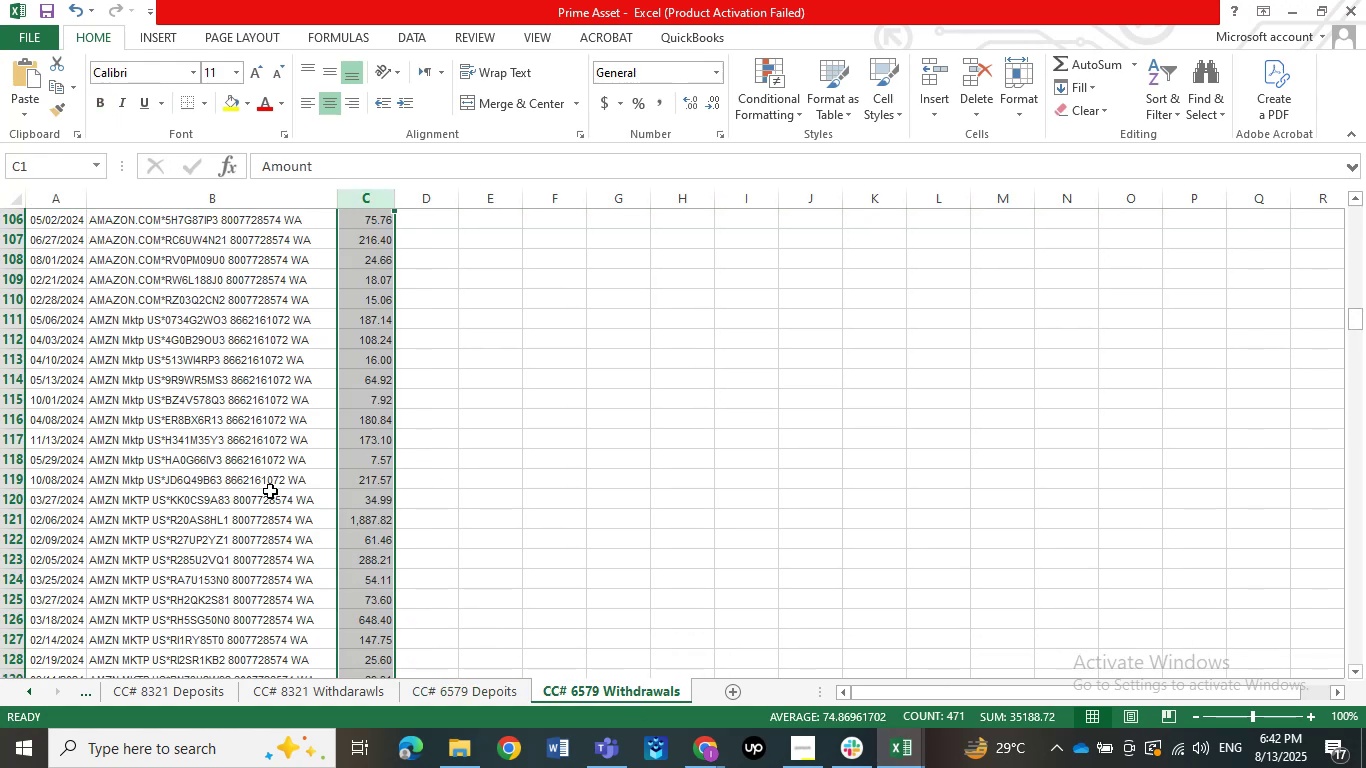 
scroll: coordinate [249, 484], scroll_direction: up, amount: 41.0
 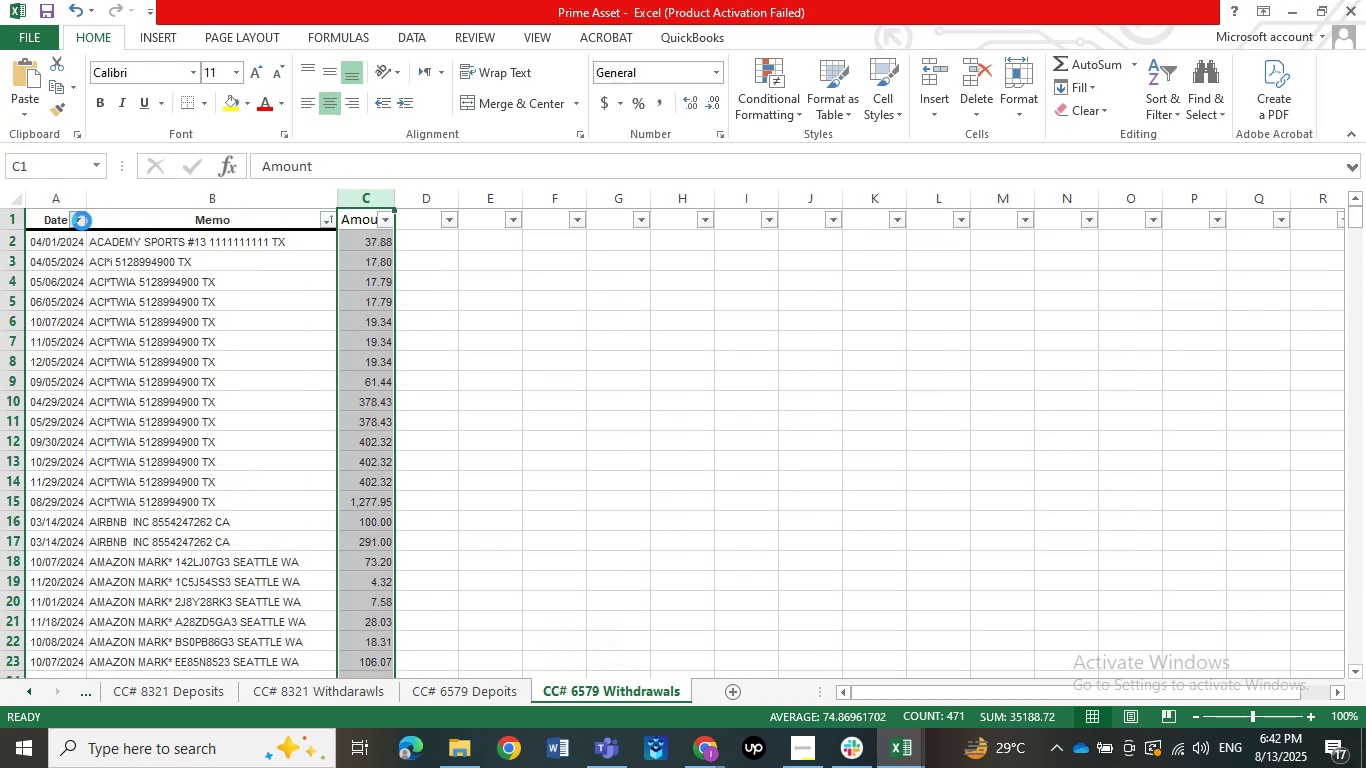 
double_click([80, 233])
 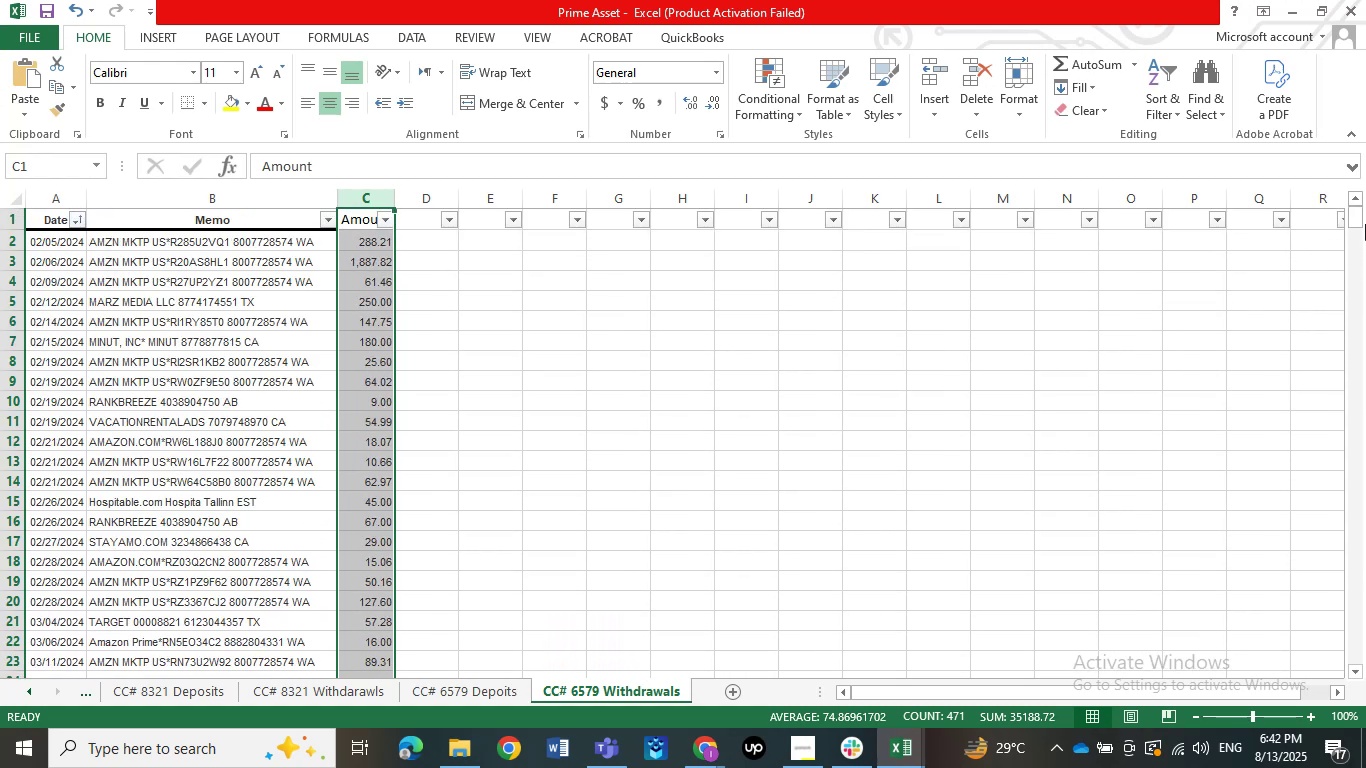 
left_click_drag(start_coordinate=[1352, 216], to_coordinate=[1347, 650])
 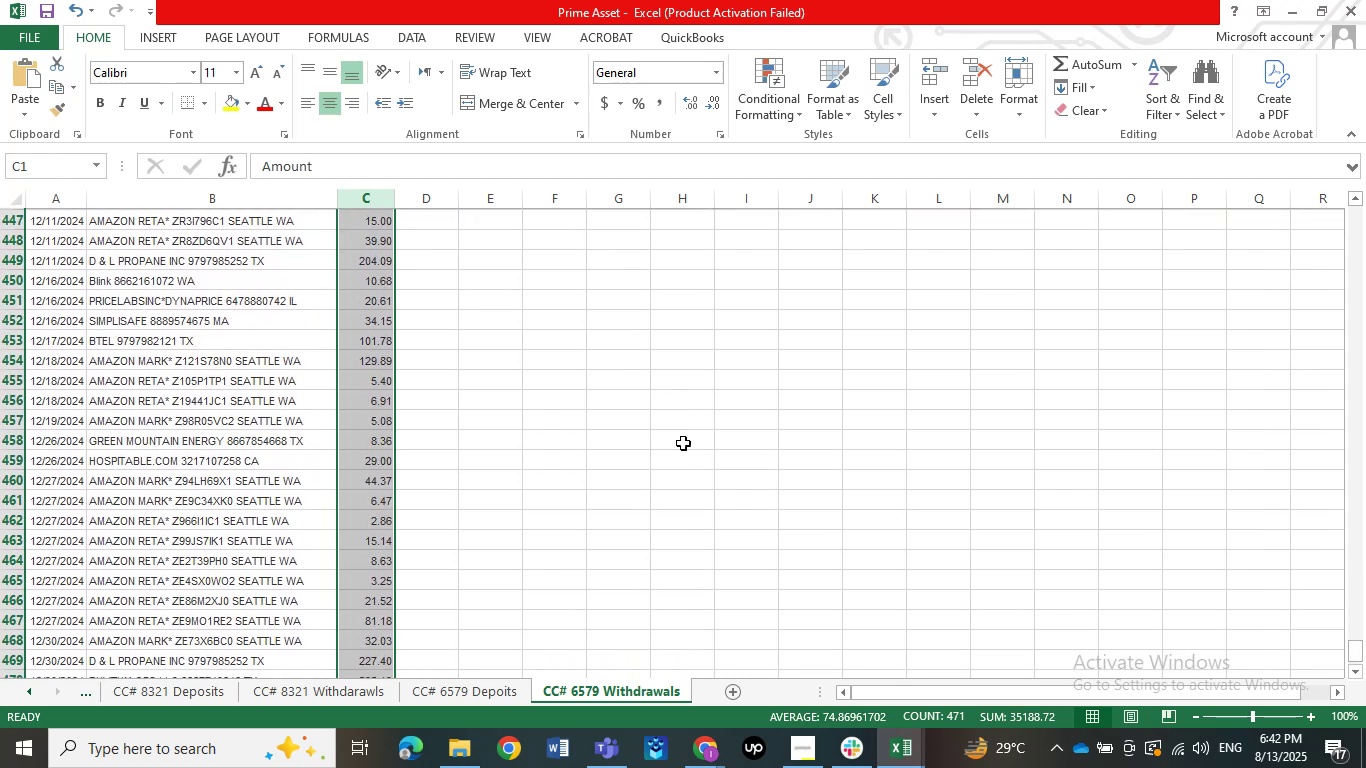 
scroll: coordinate [659, 438], scroll_direction: down, amount: 4.0
 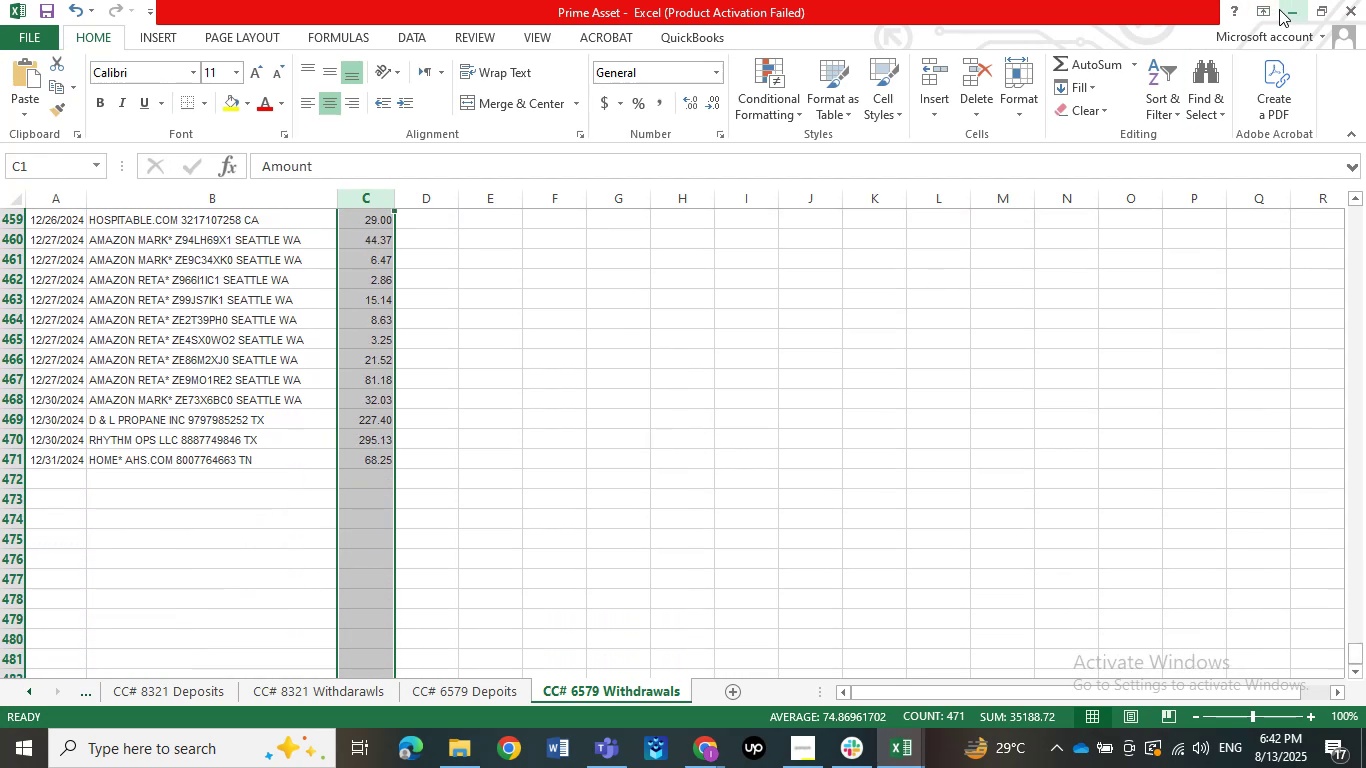 
left_click([1280, 15])
 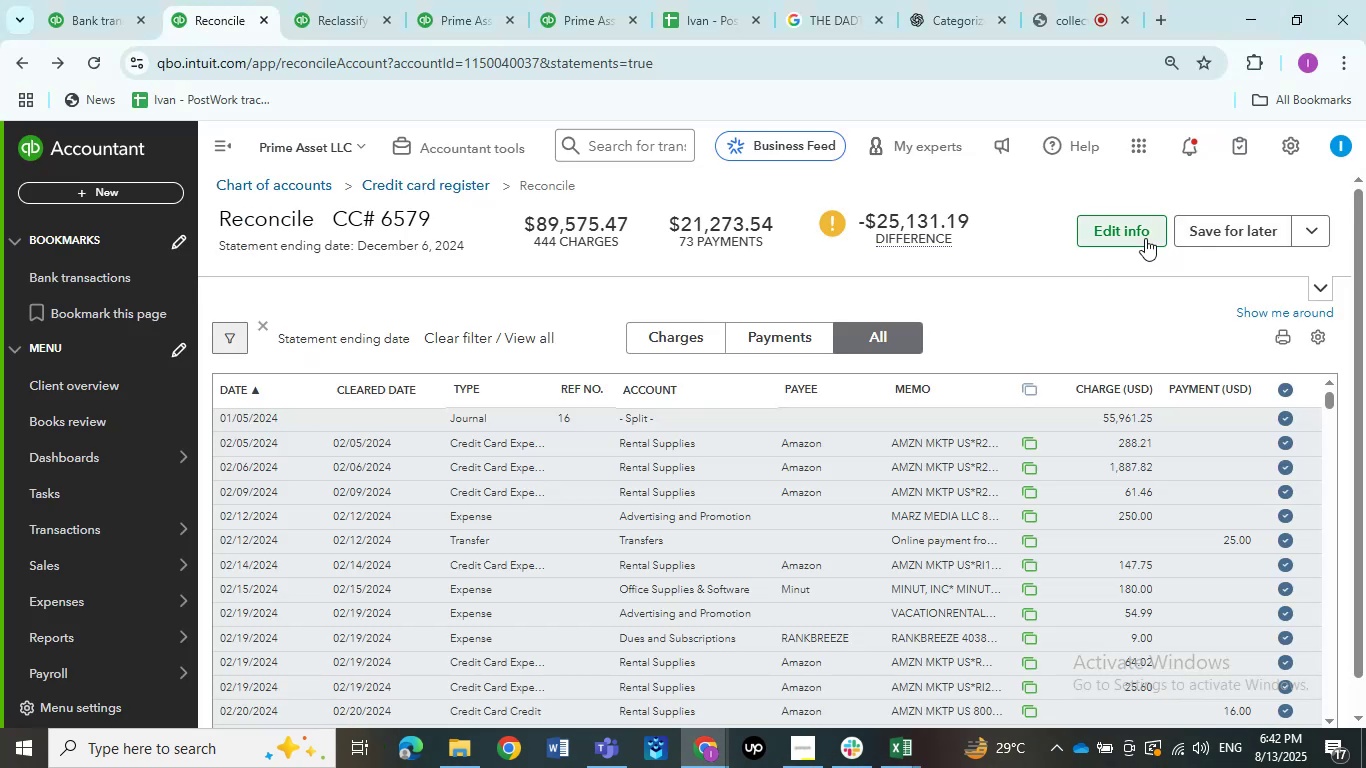 
left_click([1145, 238])
 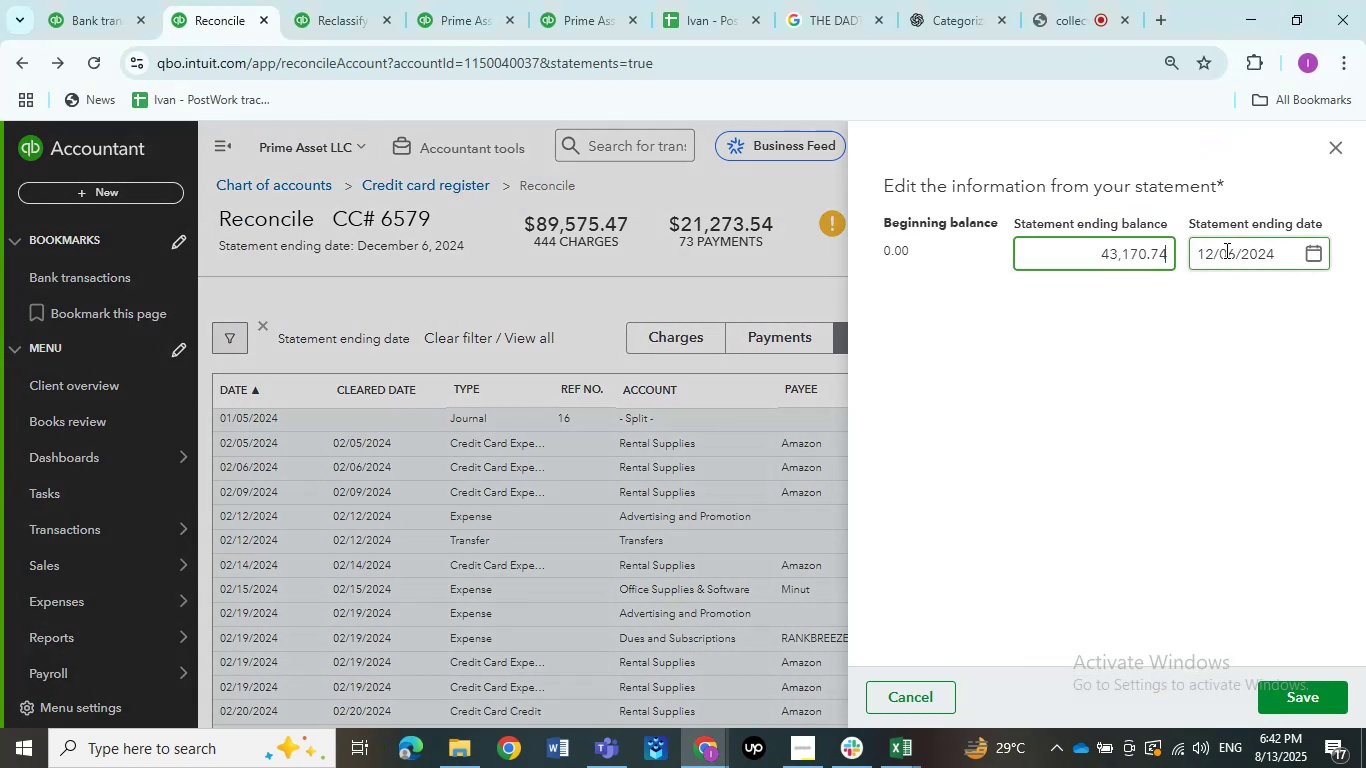 
left_click([1232, 253])
 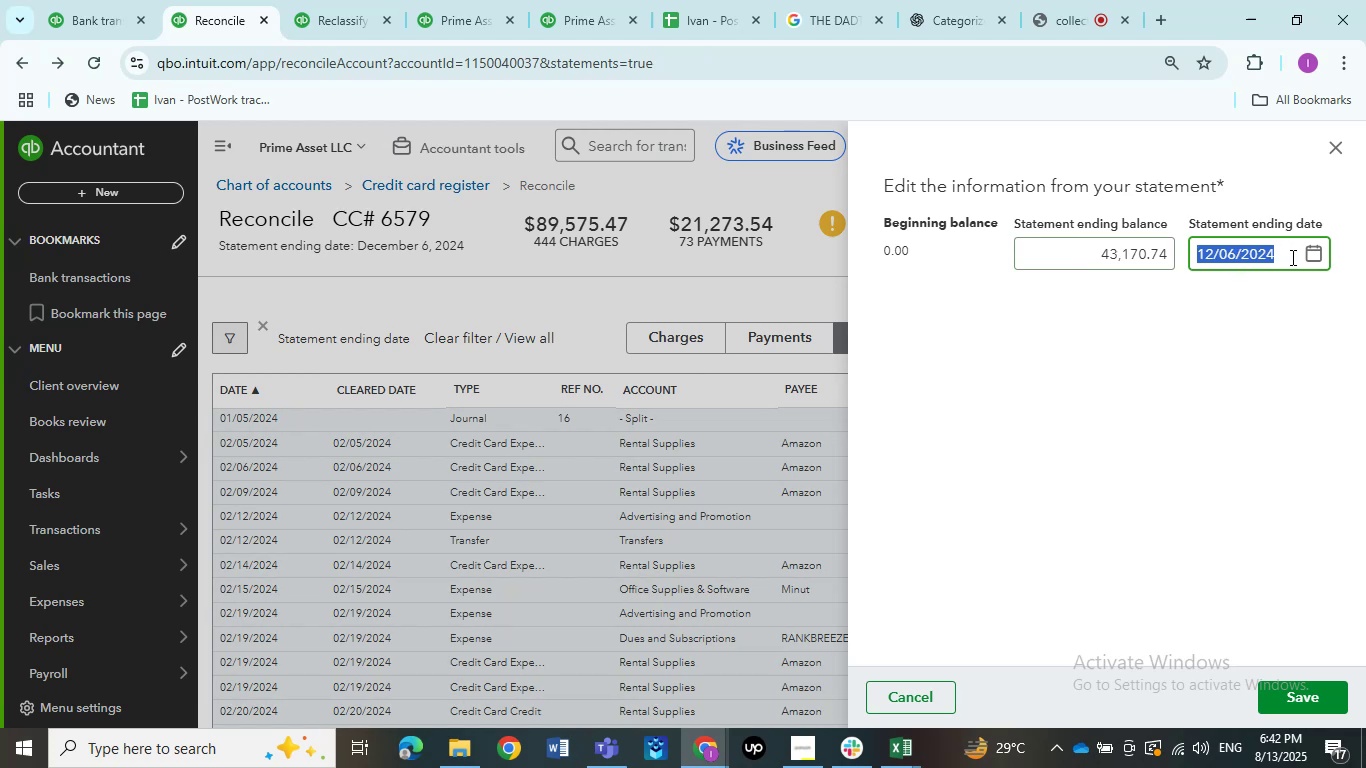 
left_click([1321, 253])
 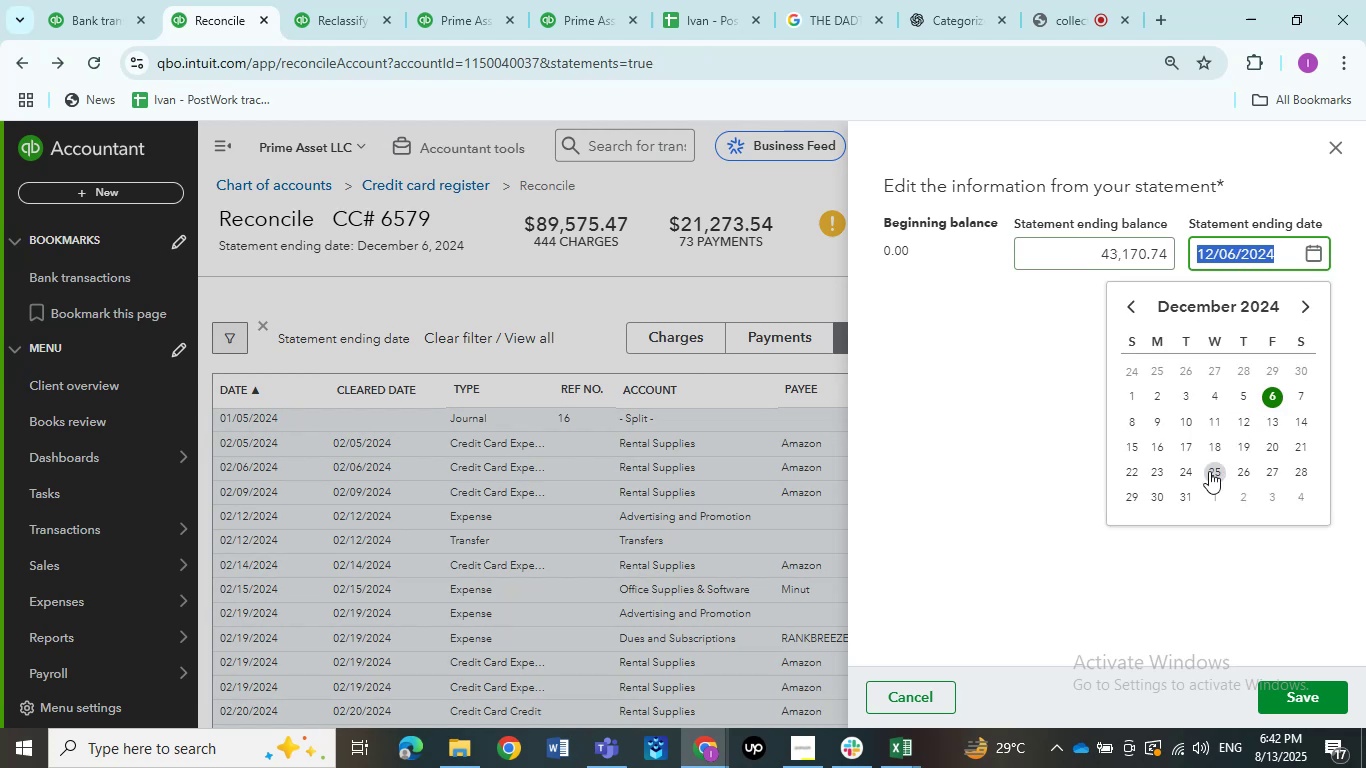 
left_click([1186, 494])
 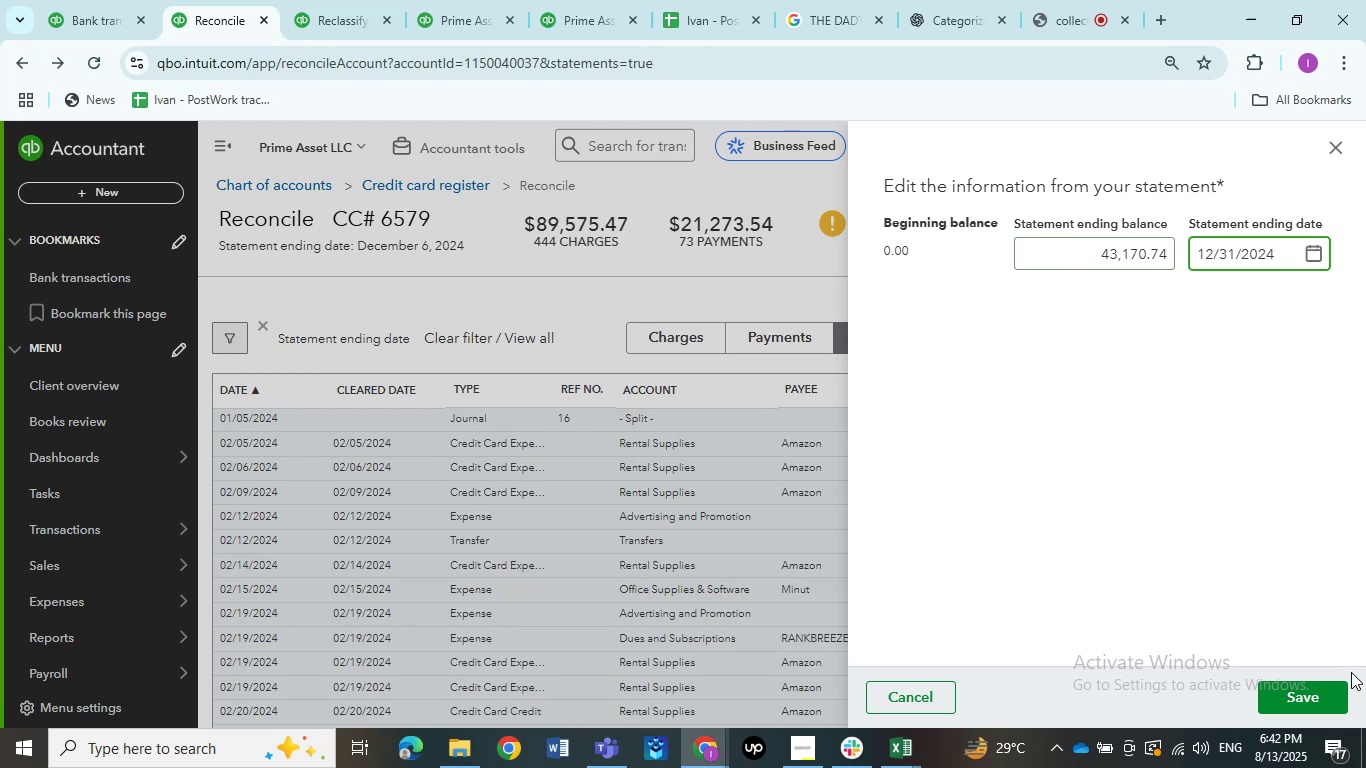 
left_click([1332, 686])
 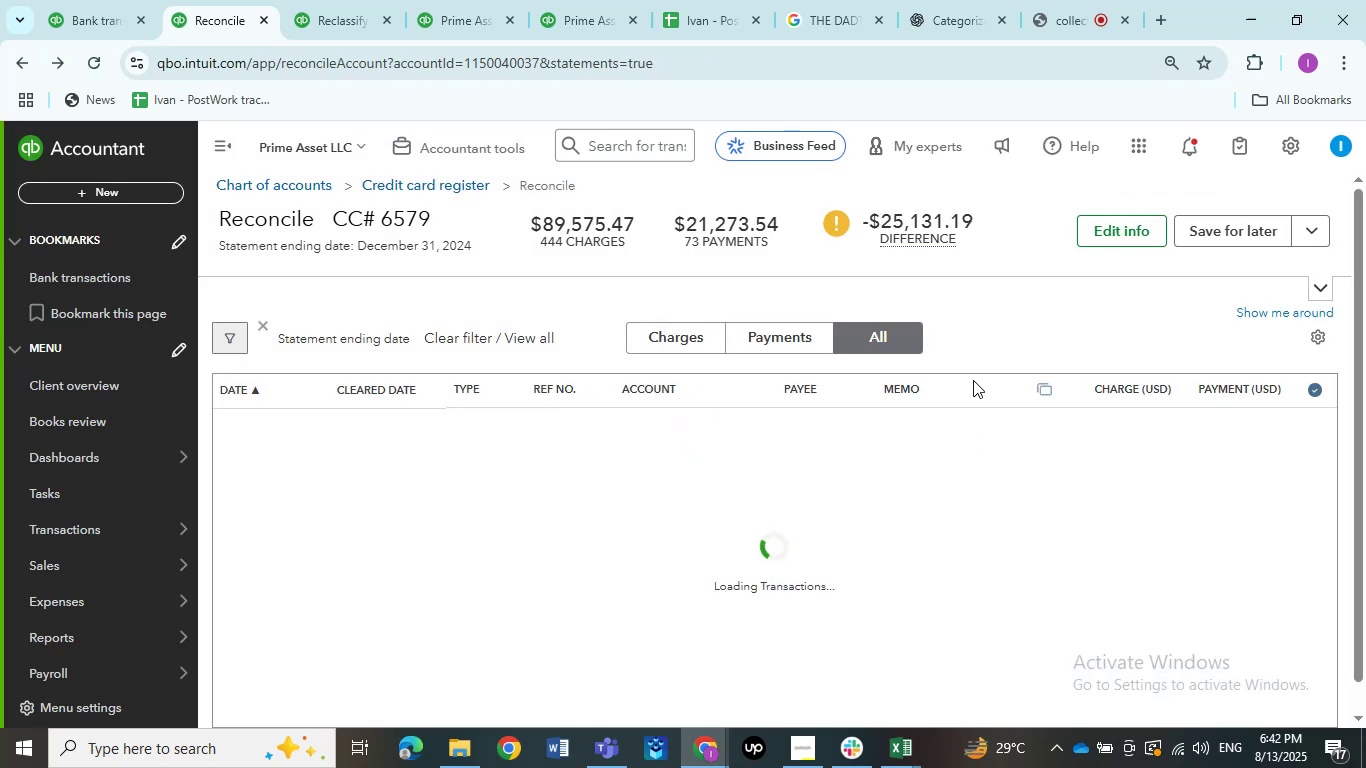 
scroll: coordinate [945, 437], scroll_direction: up, amount: 6.0
 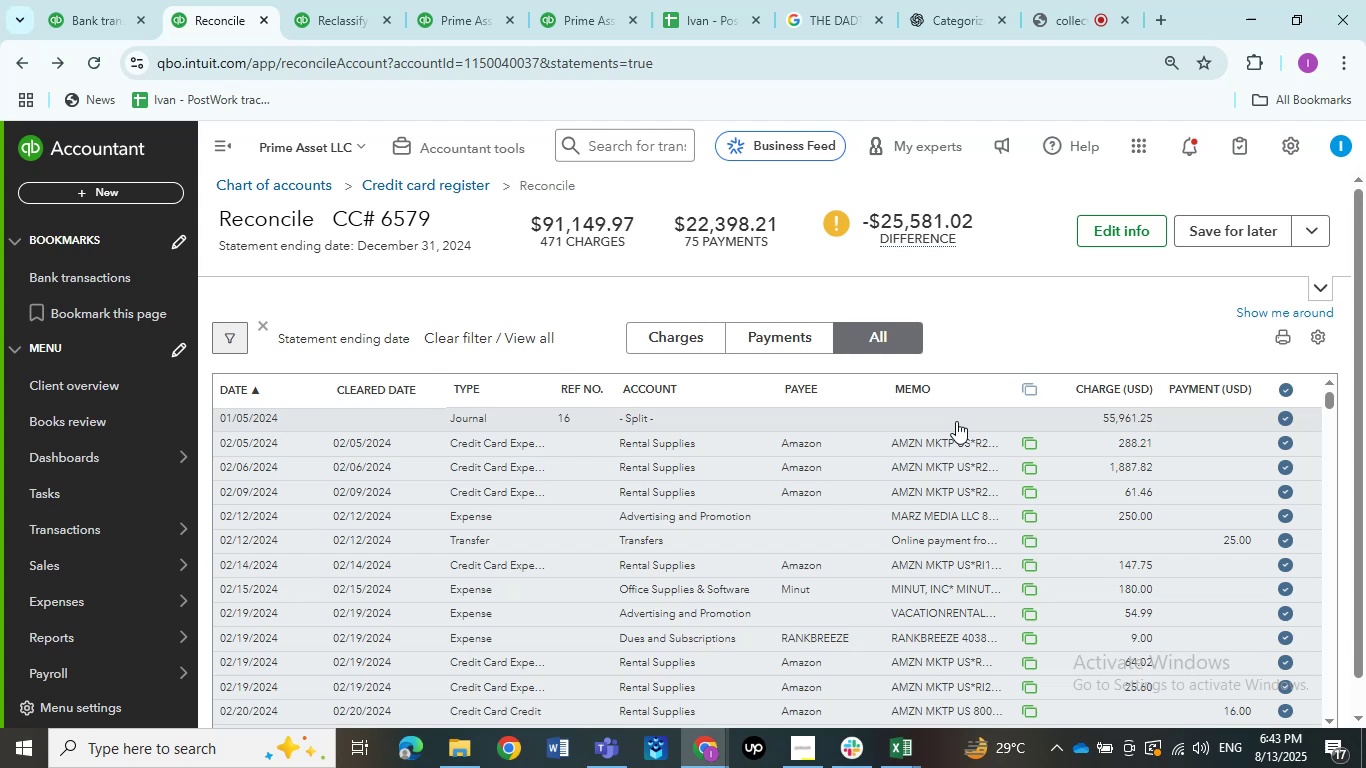 
left_click([956, 421])
 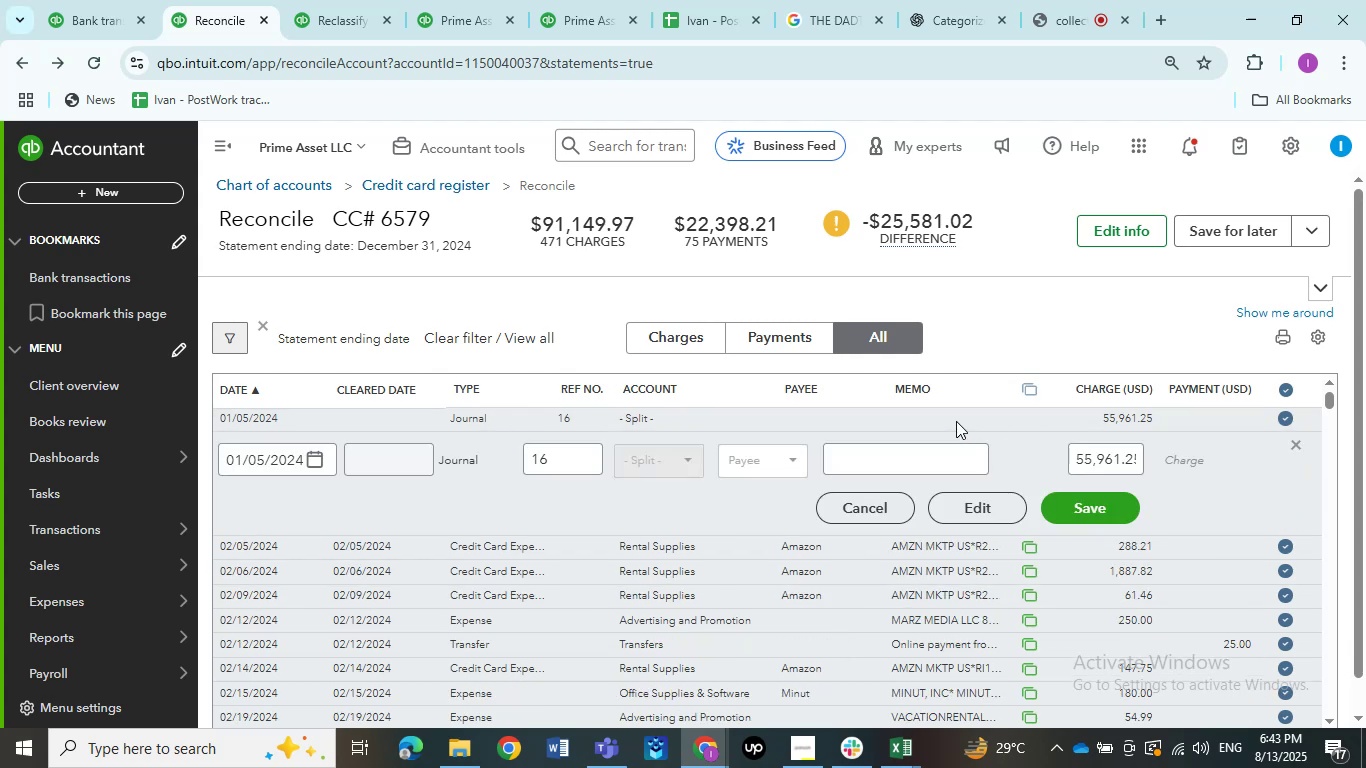 
left_click([972, 504])
 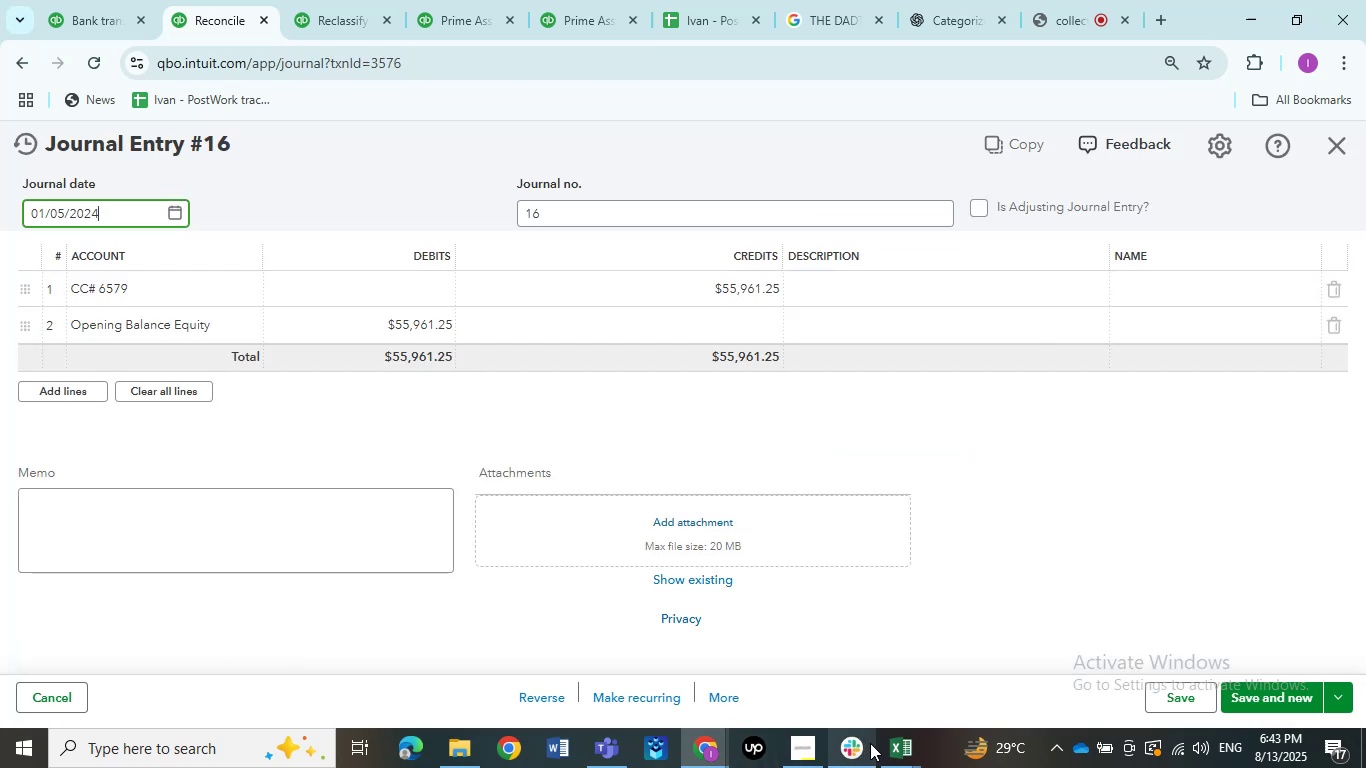 
left_click([905, 748])
 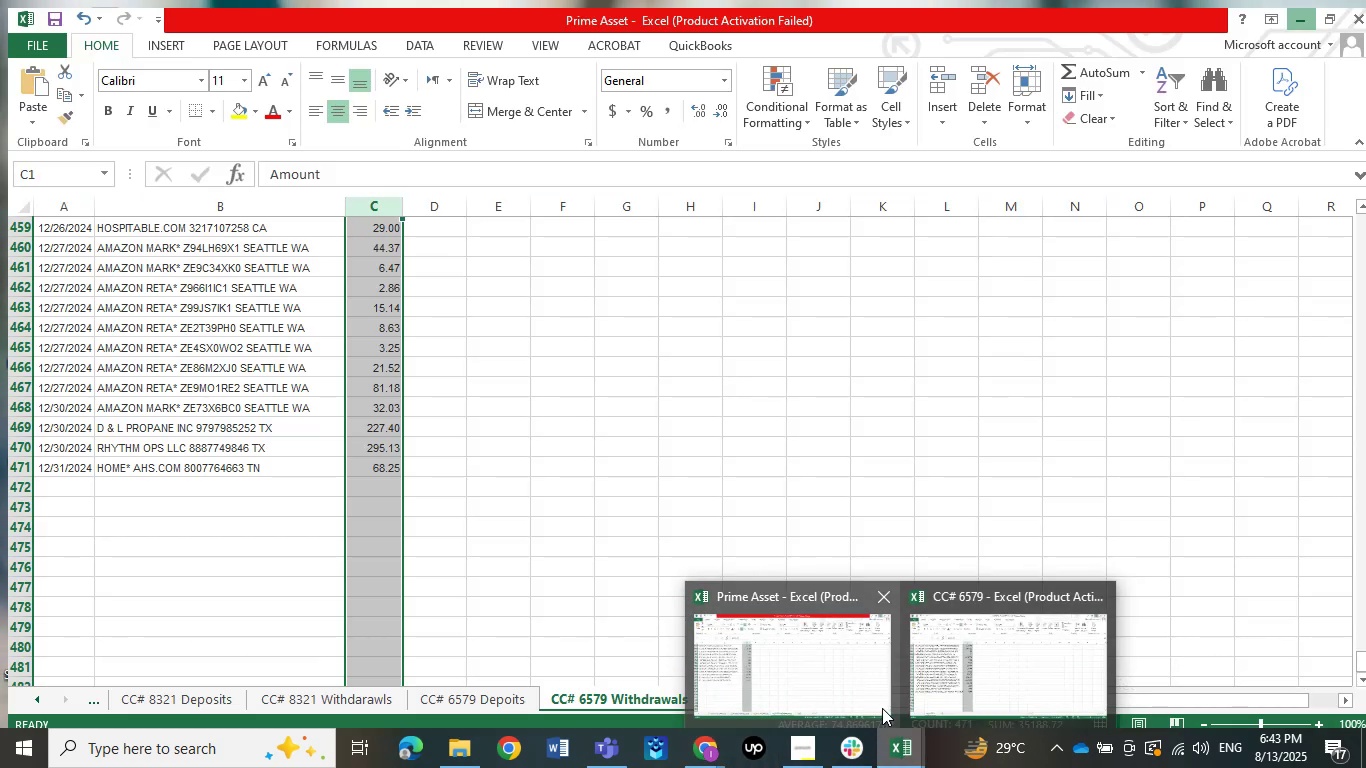 
left_click([882, 708])
 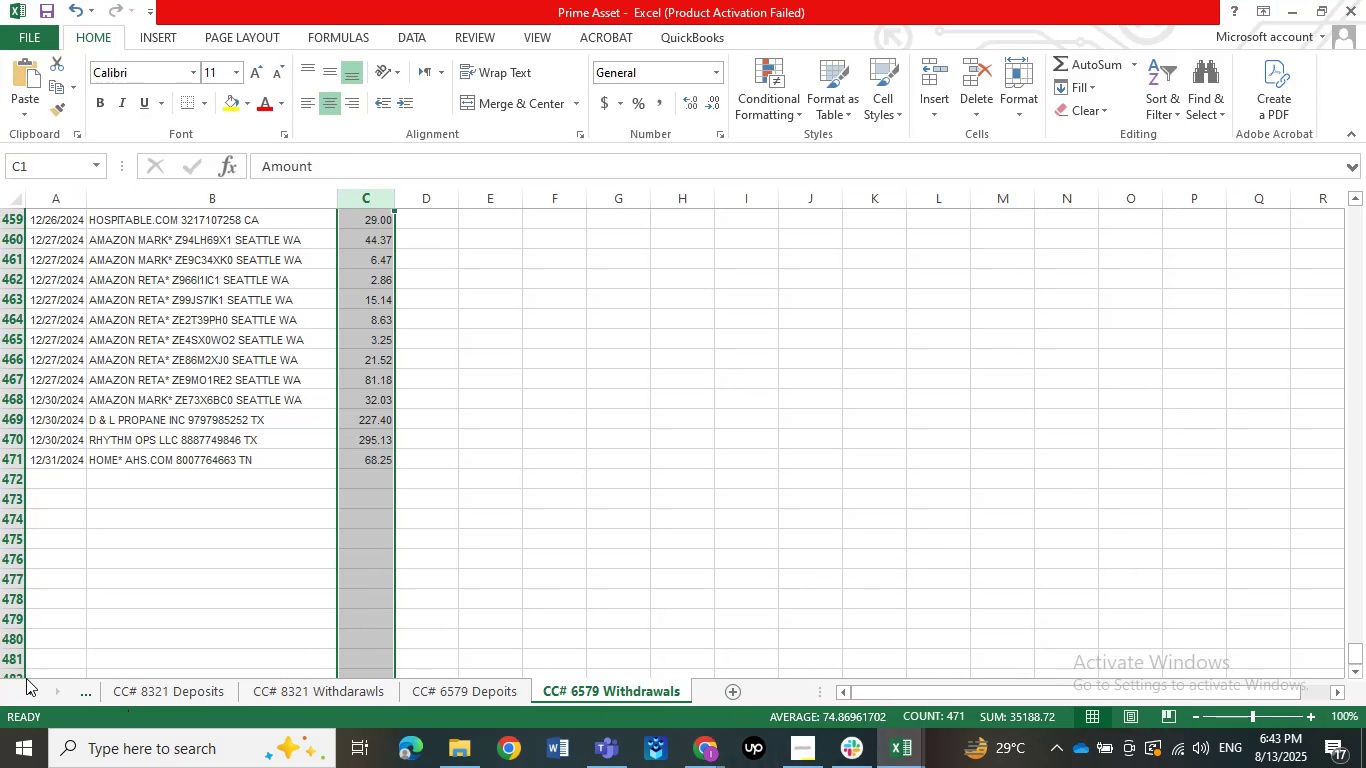 
double_click([26, 688])
 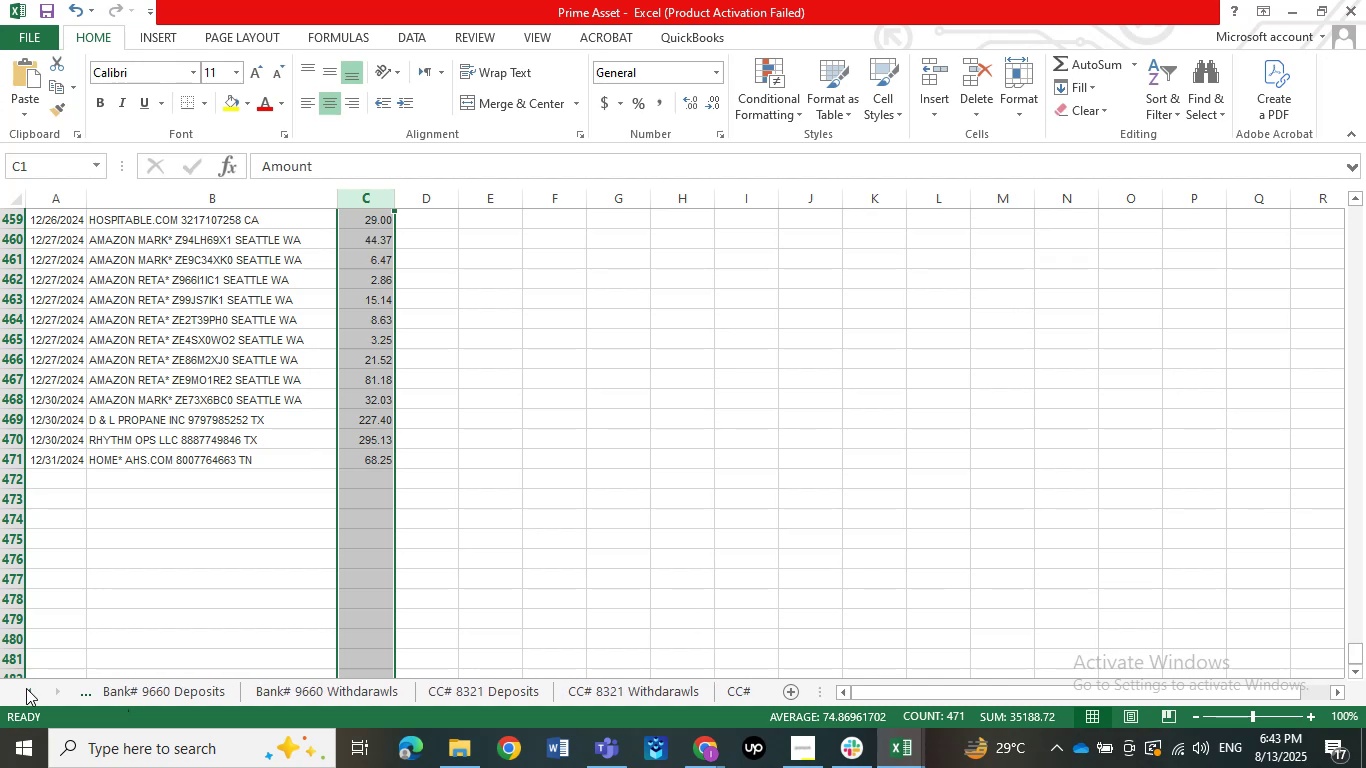 
triple_click([26, 688])
 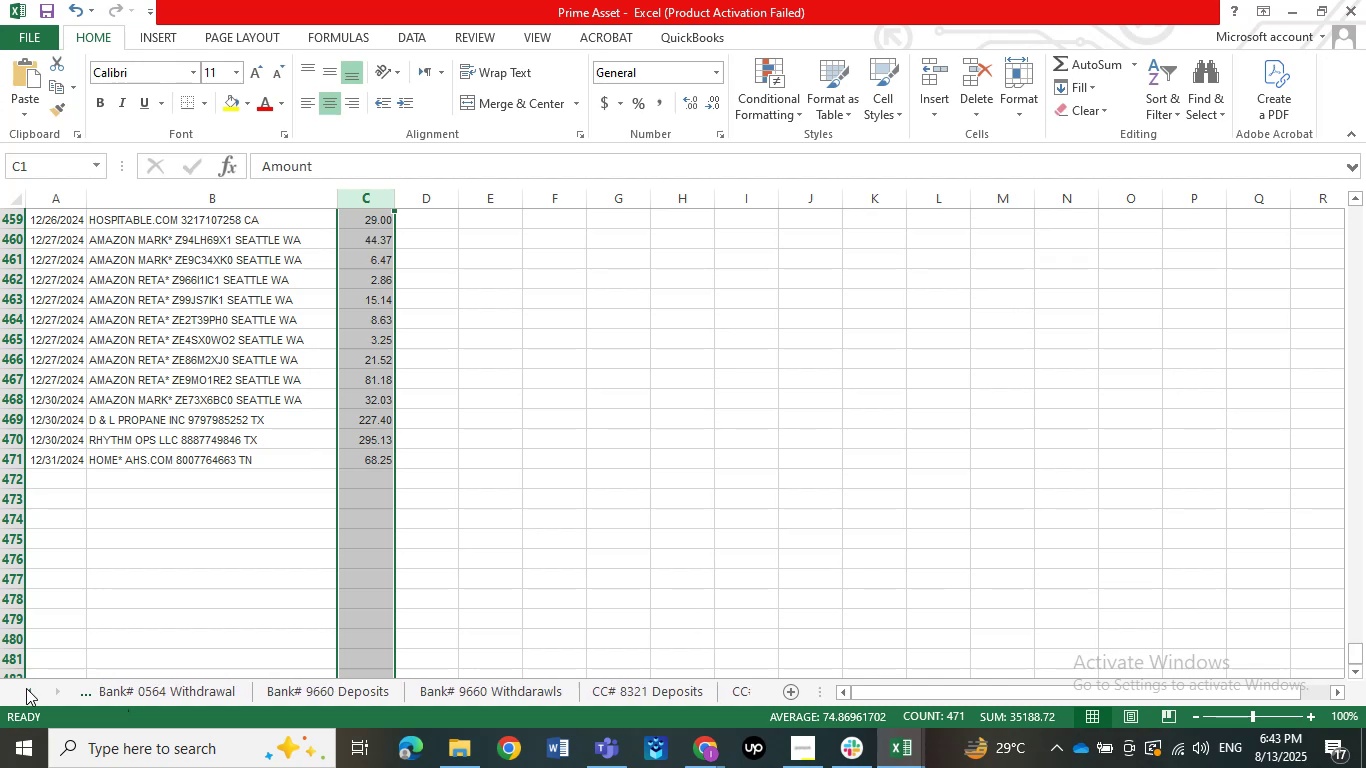 
triple_click([26, 688])
 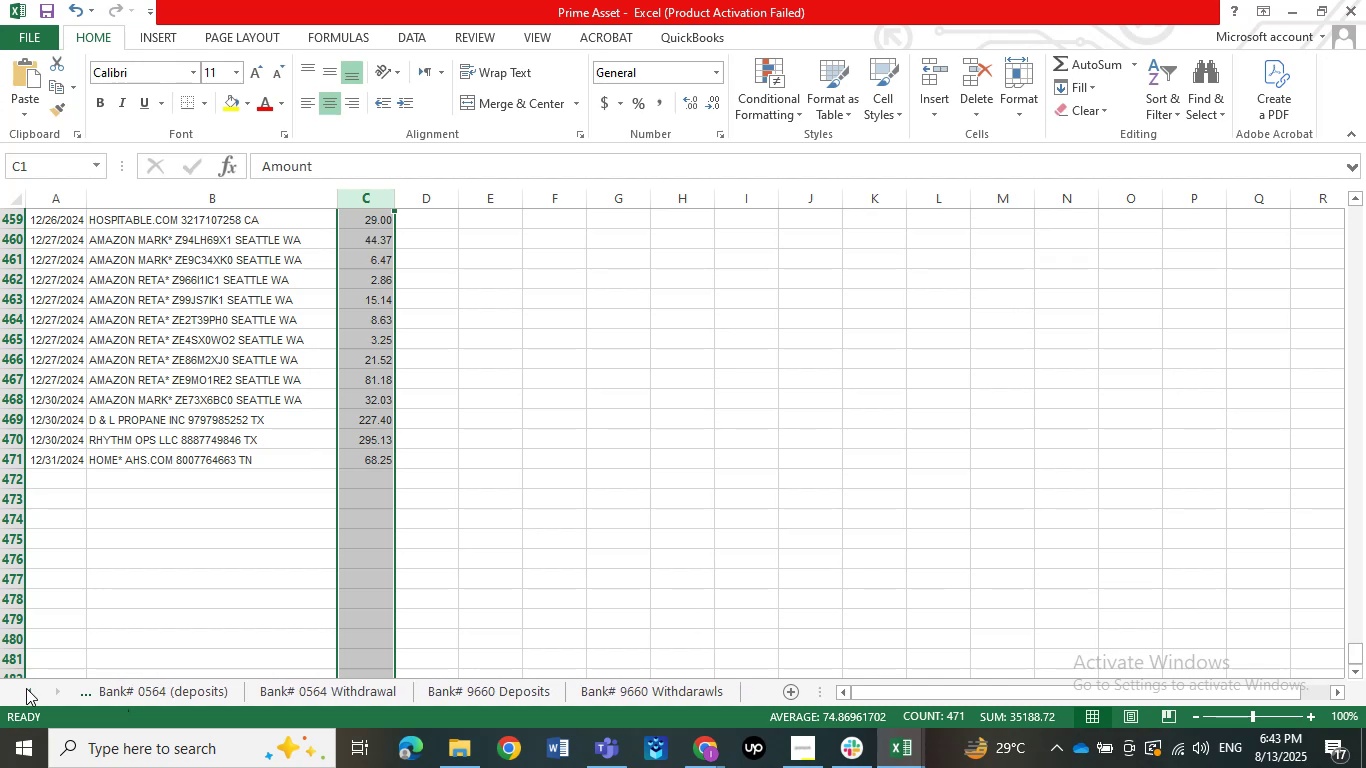 
triple_click([26, 688])
 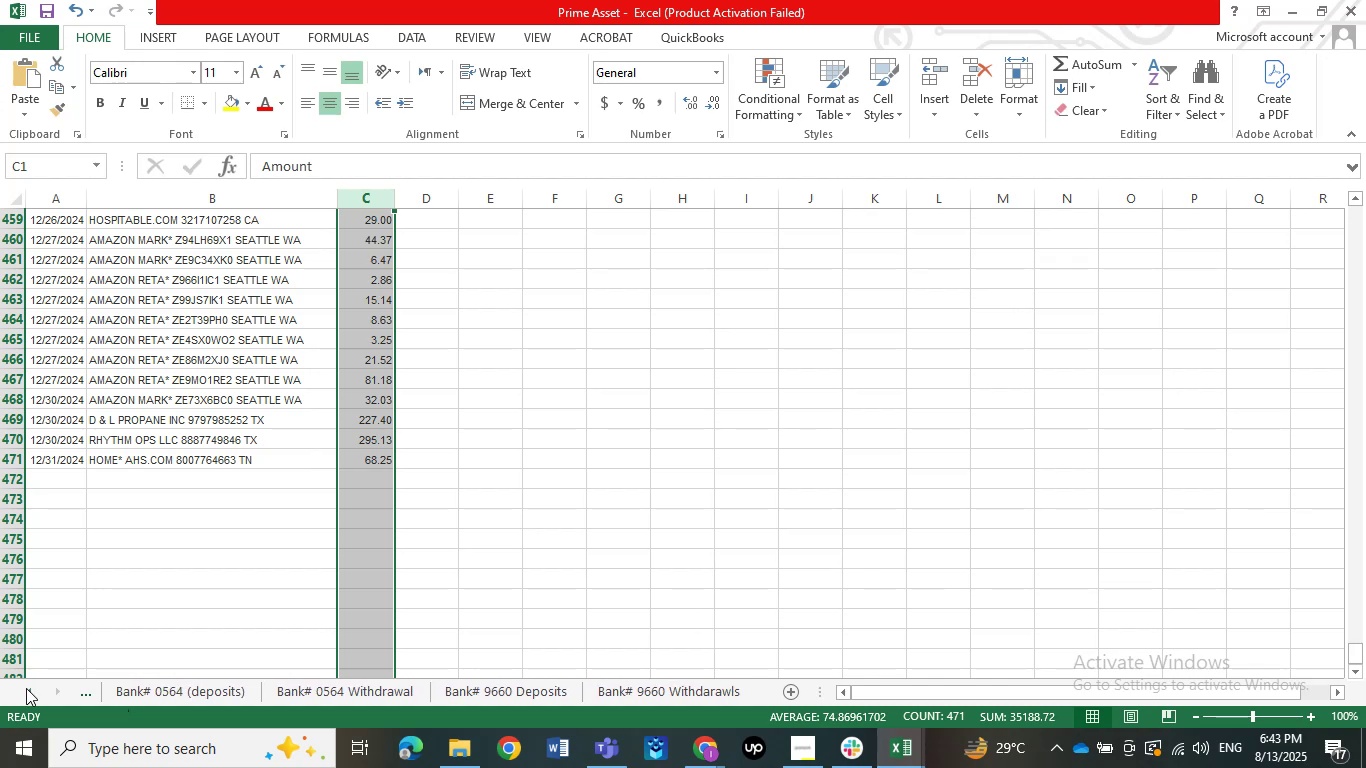 
triple_click([26, 688])
 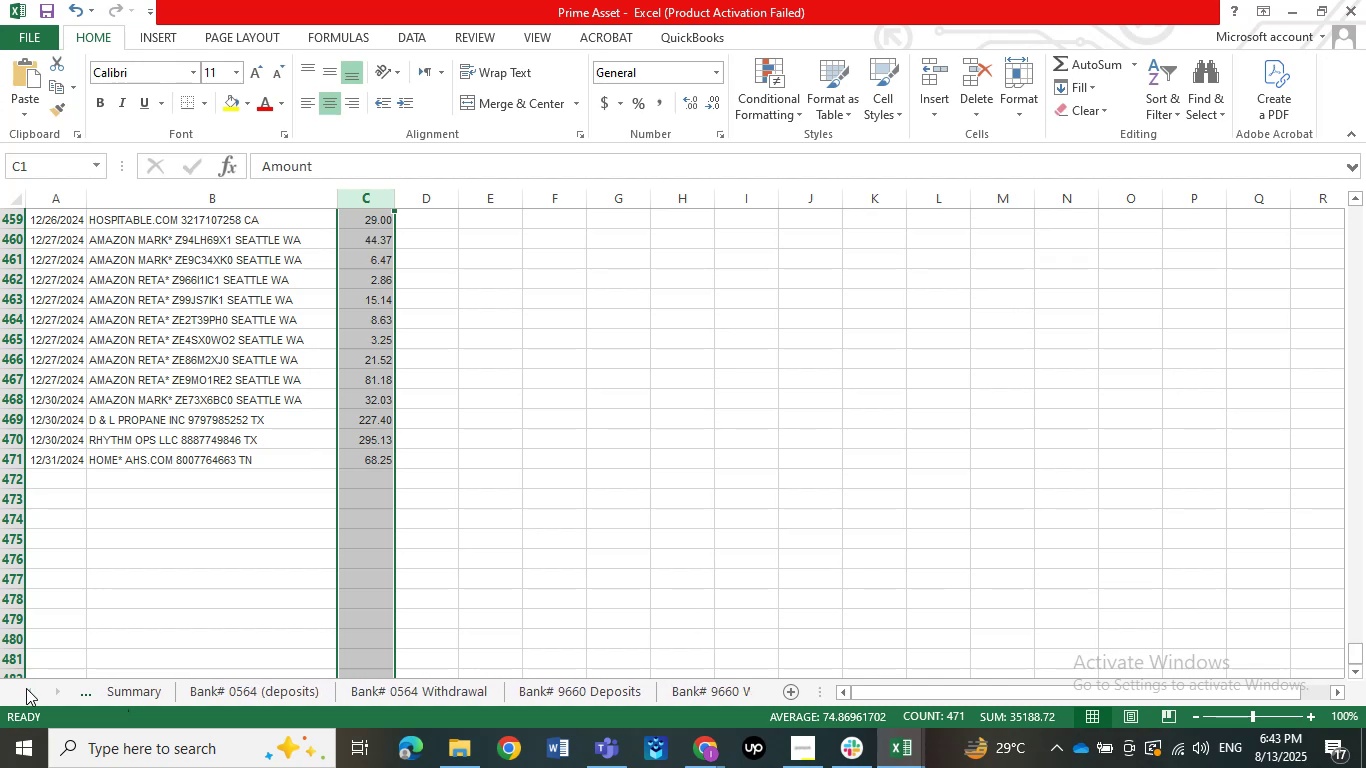 
triple_click([26, 688])
 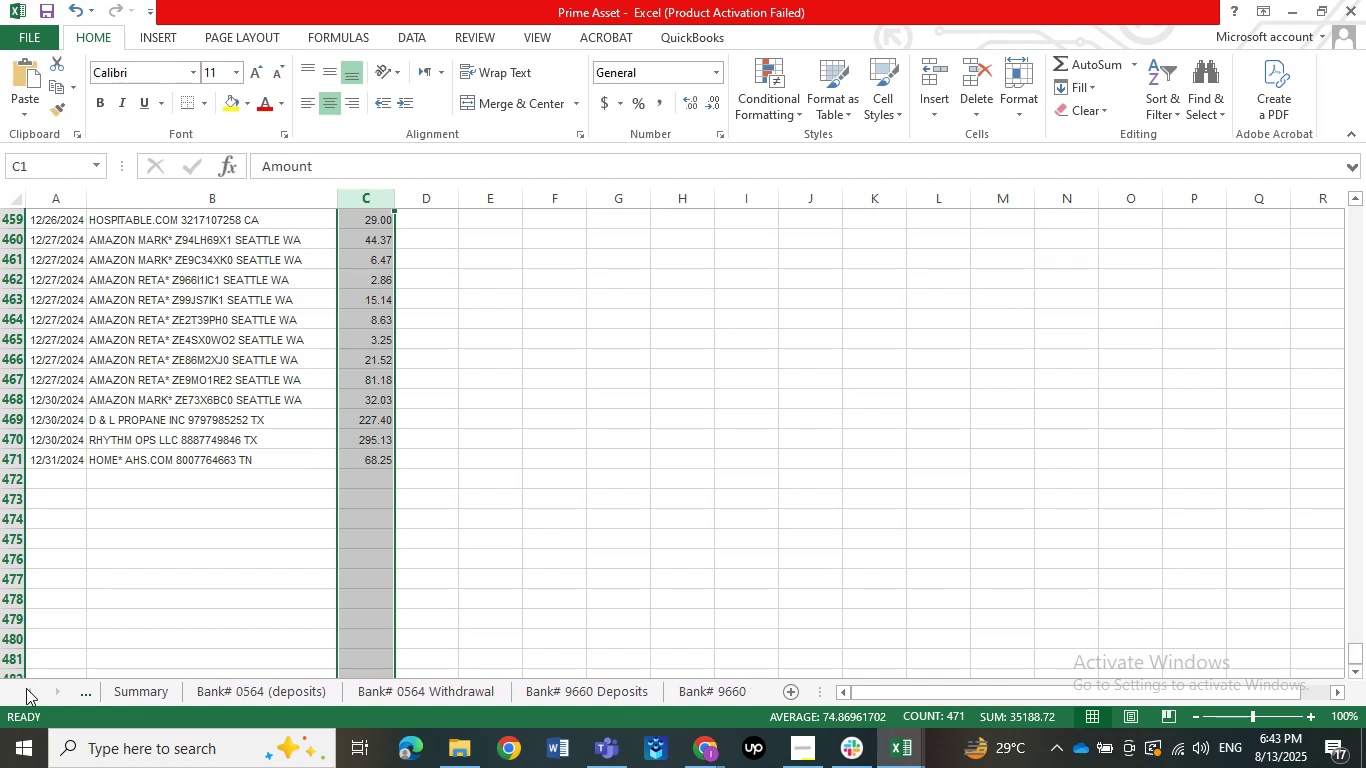 
triple_click([26, 688])
 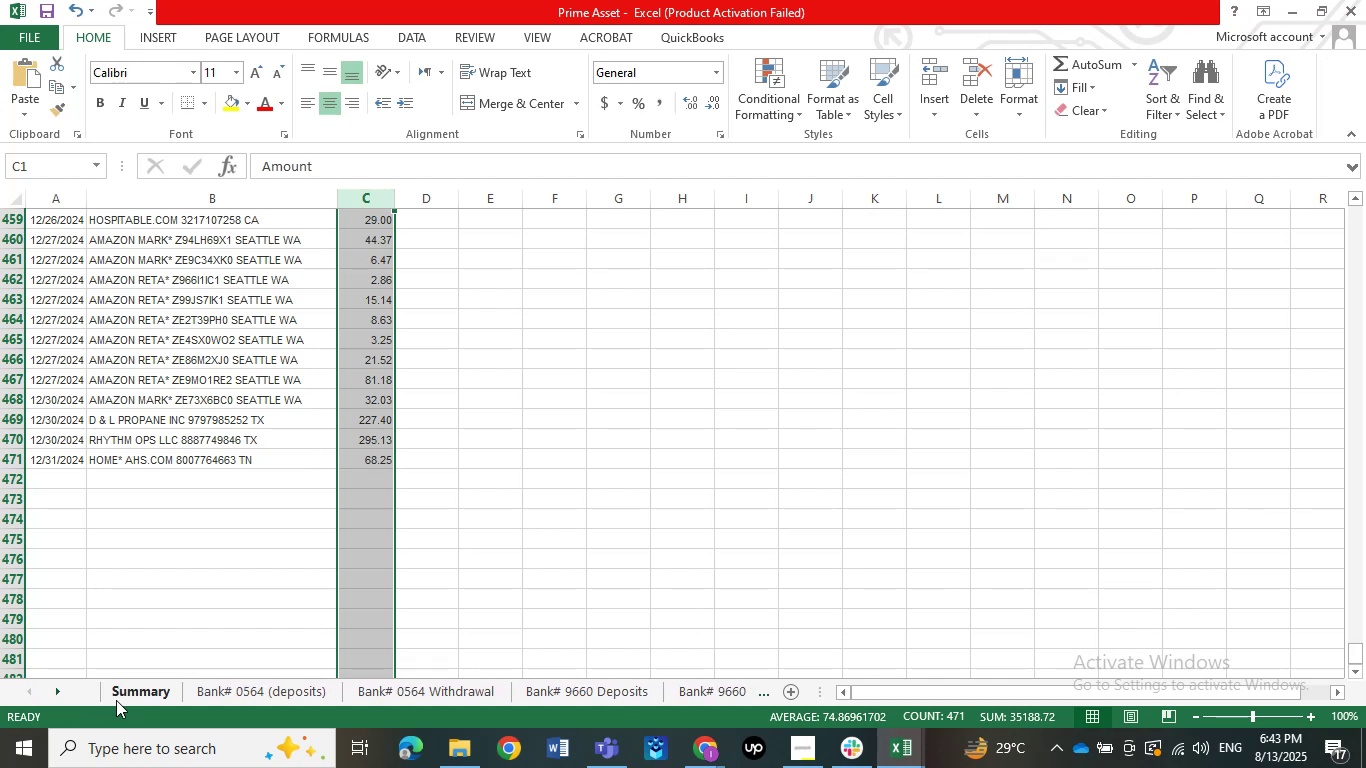 
triple_click([116, 700])
 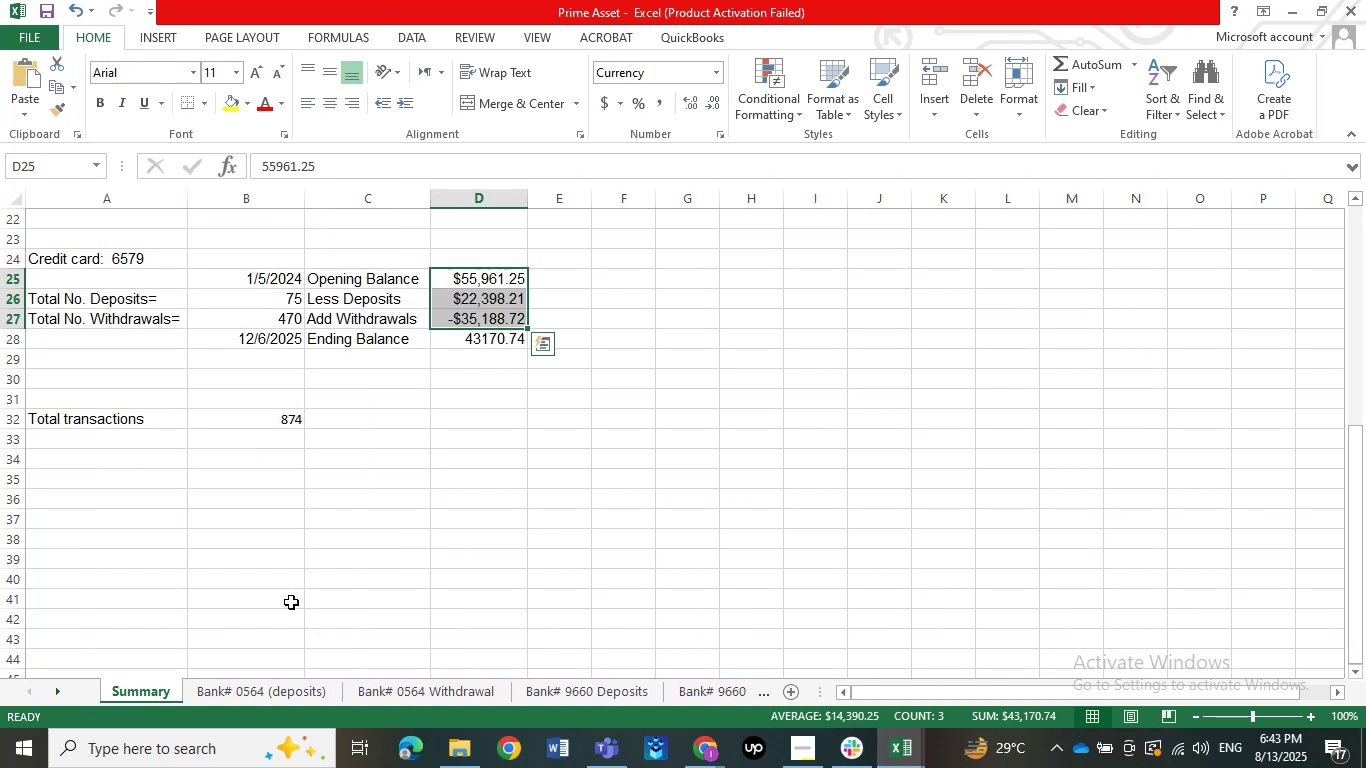 
wait(10.38)
 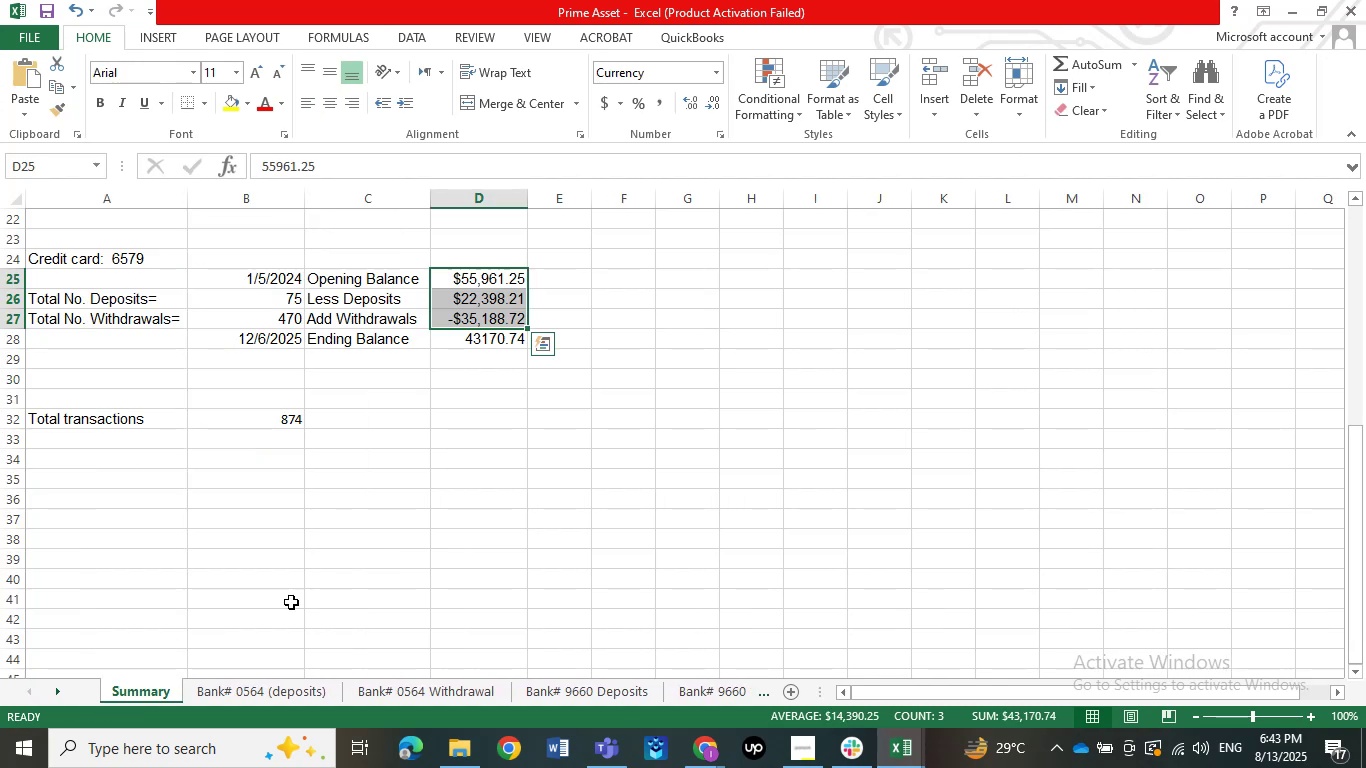 
double_click([638, 693])
 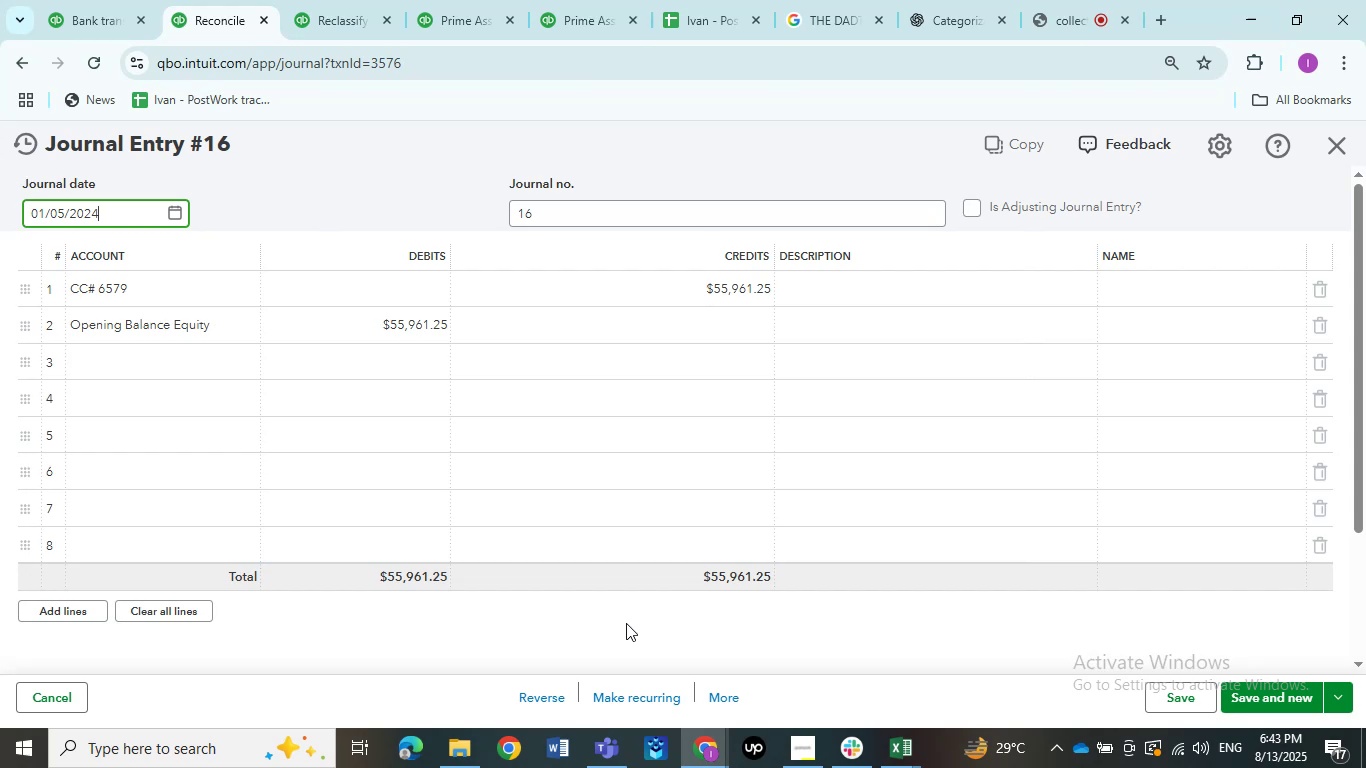 
wait(19.01)
 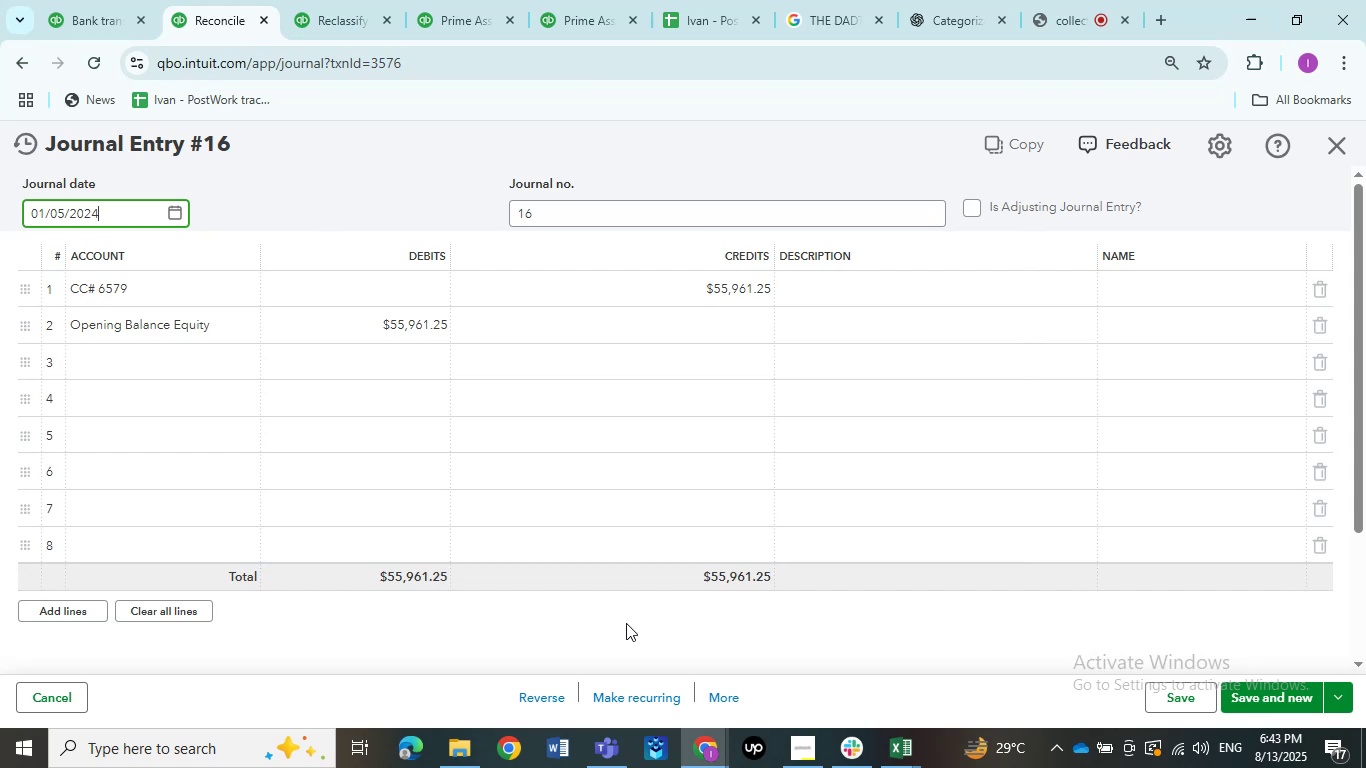 
left_click([1337, 139])
 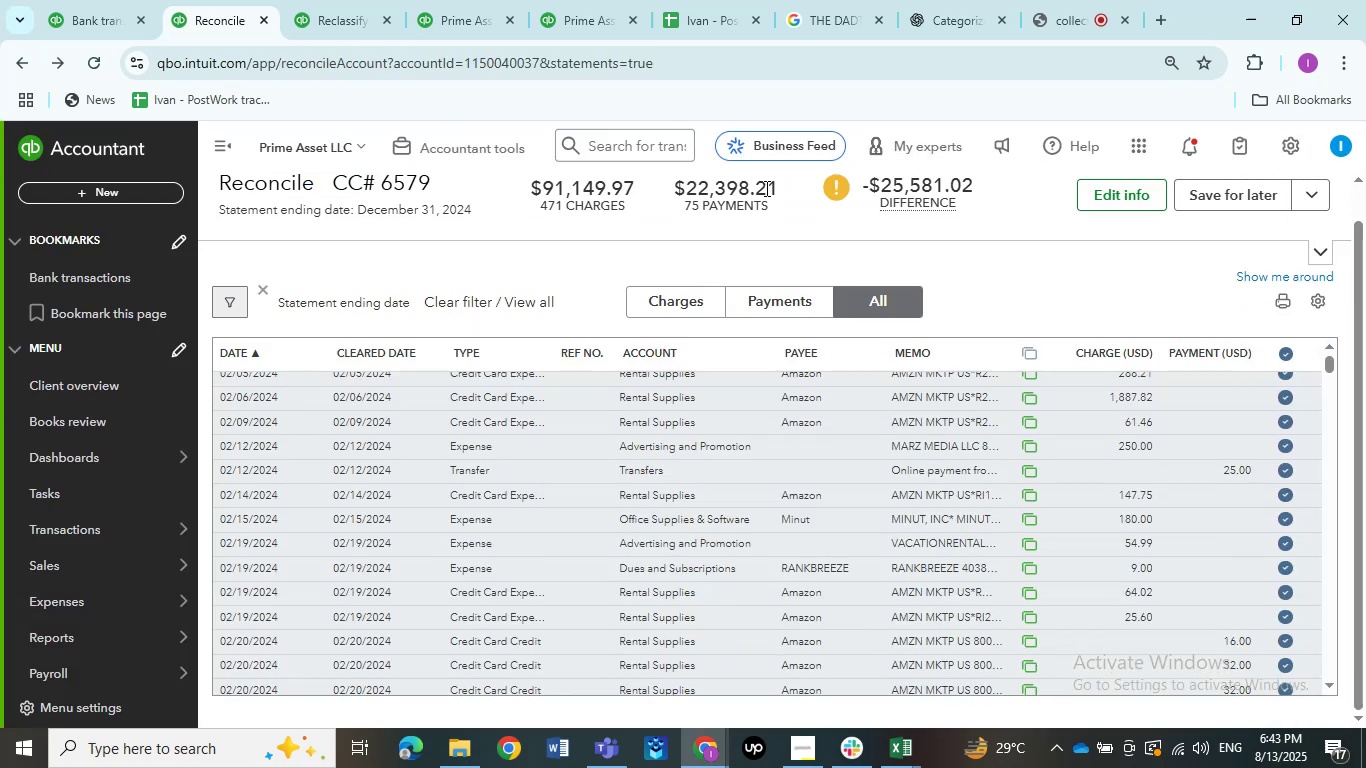 
wait(5.62)
 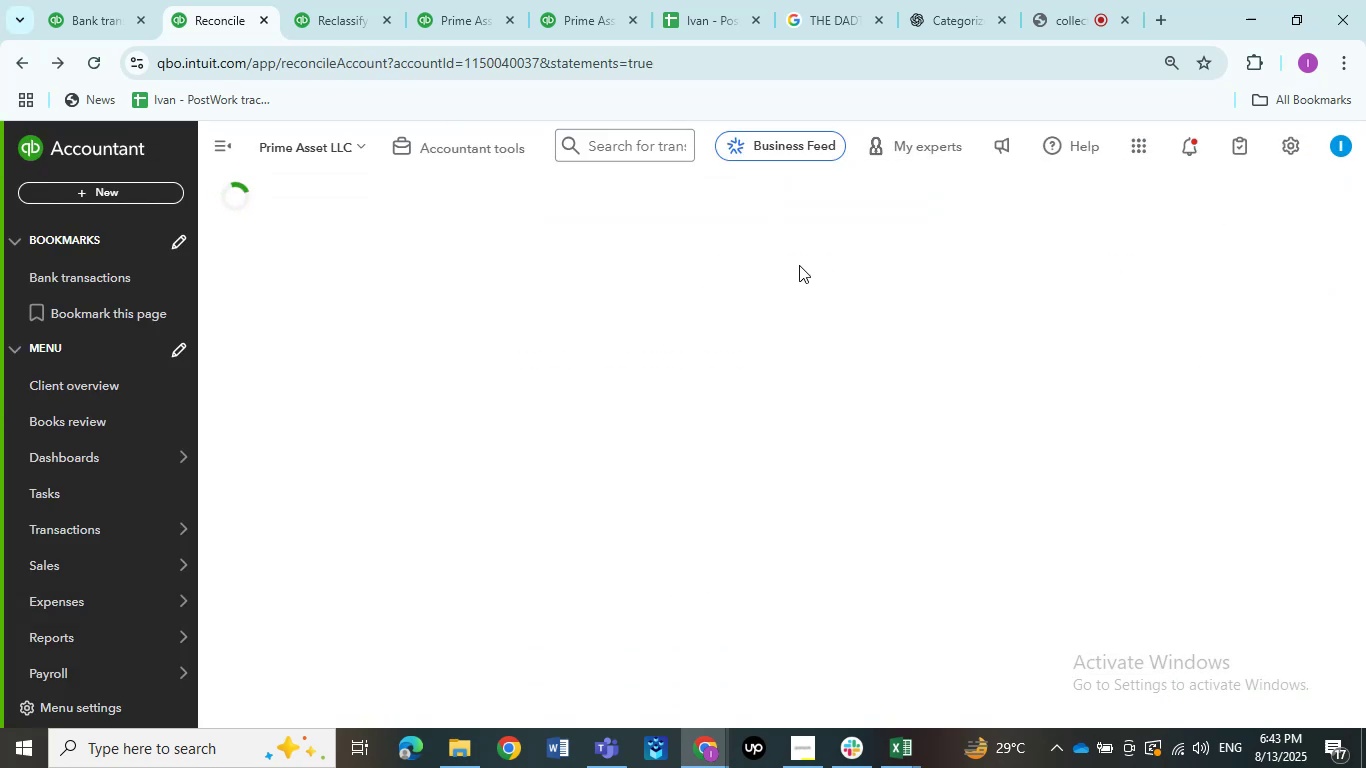 
scroll: coordinate [1059, 336], scroll_direction: up, amount: 10.0
 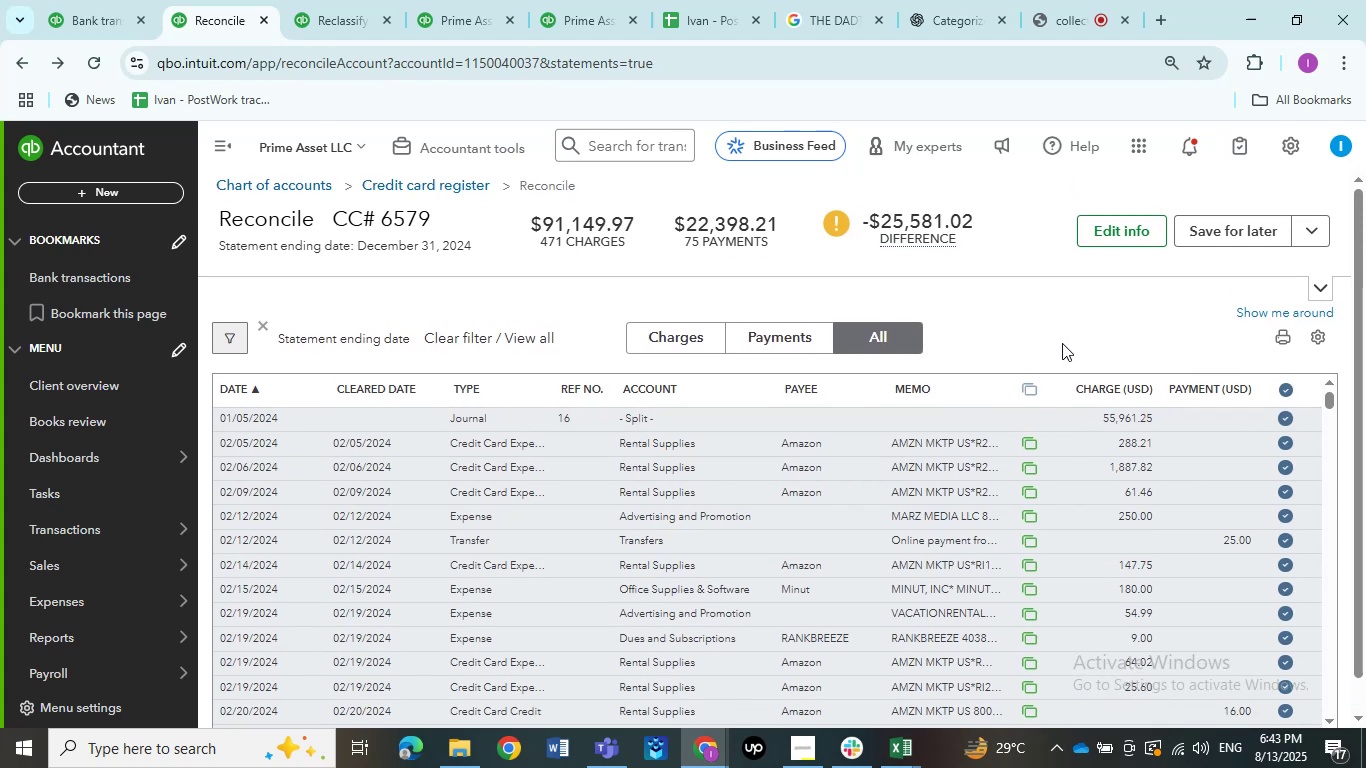 
wait(9.74)
 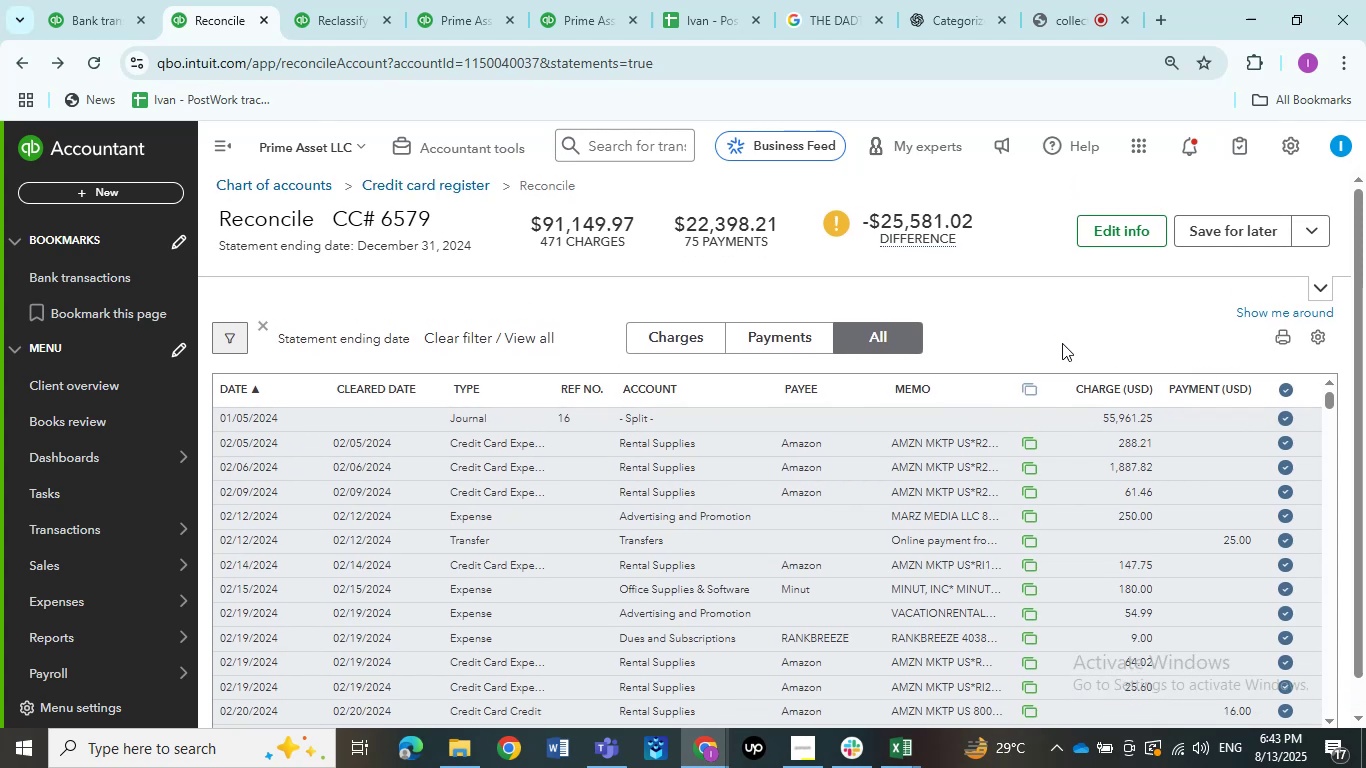 
mouse_move([801, 763])
 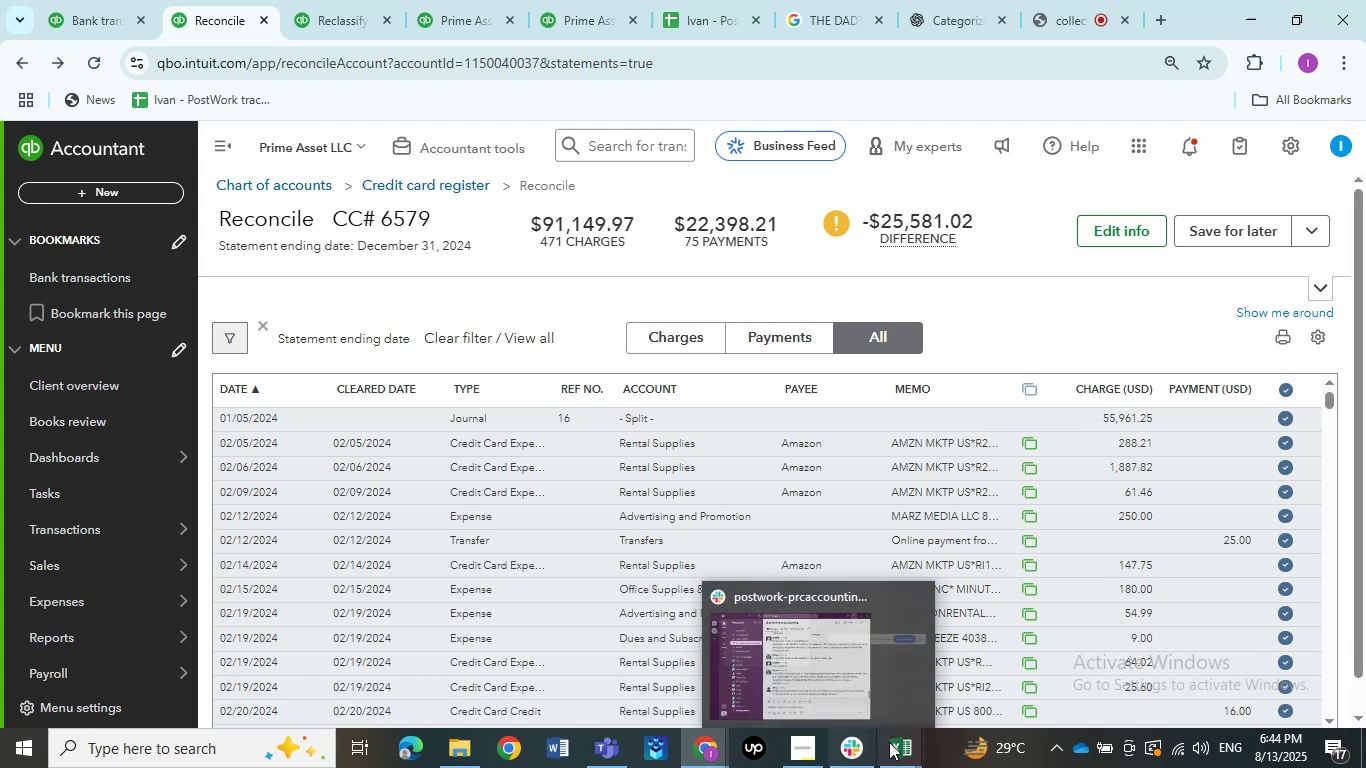 
left_click([889, 742])
 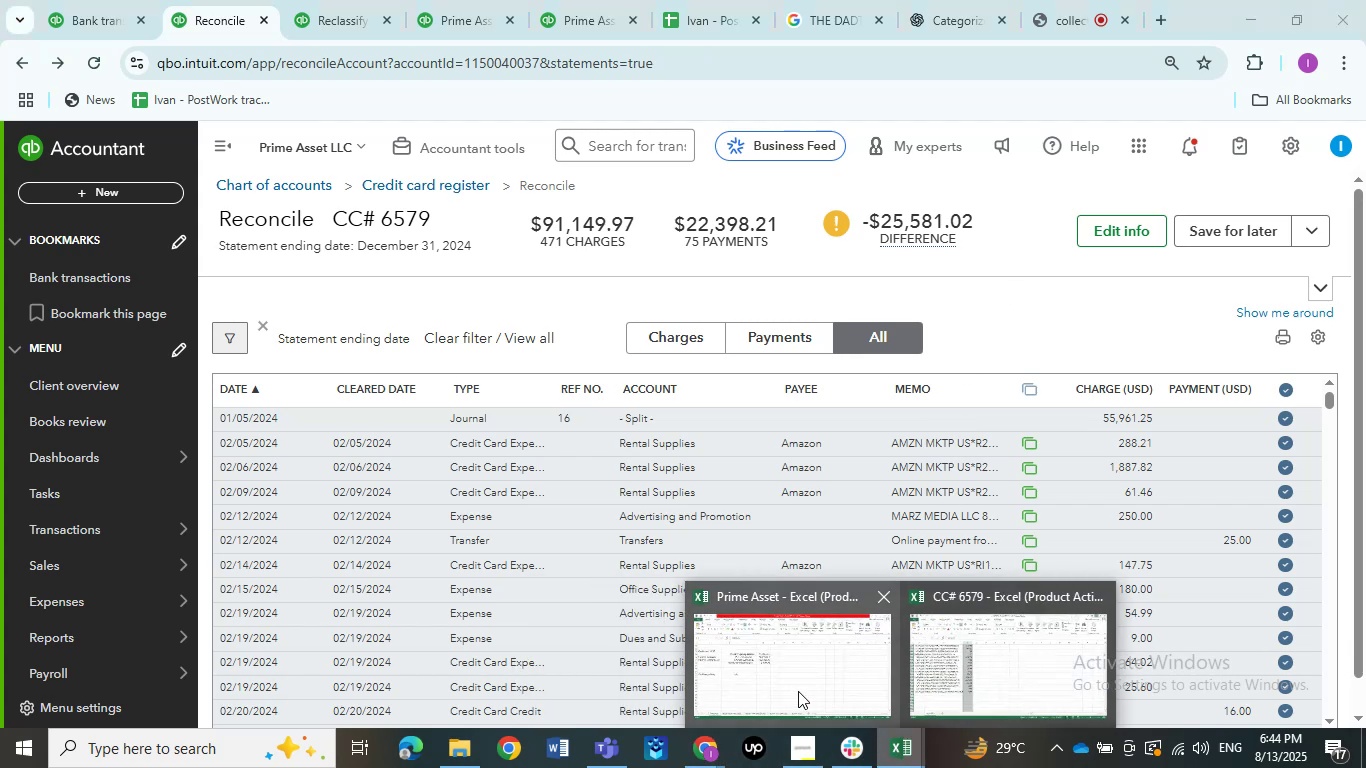 
left_click([798, 691])
 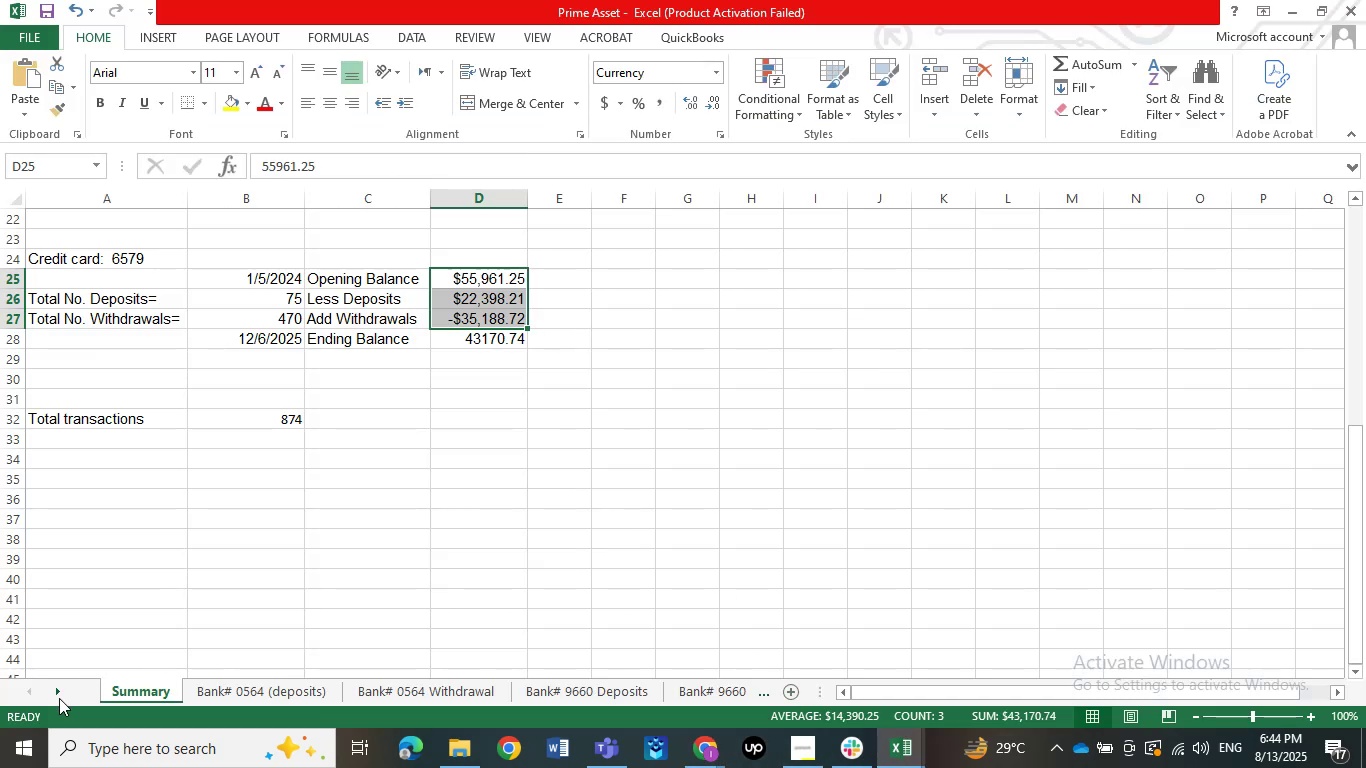 
double_click([55, 700])
 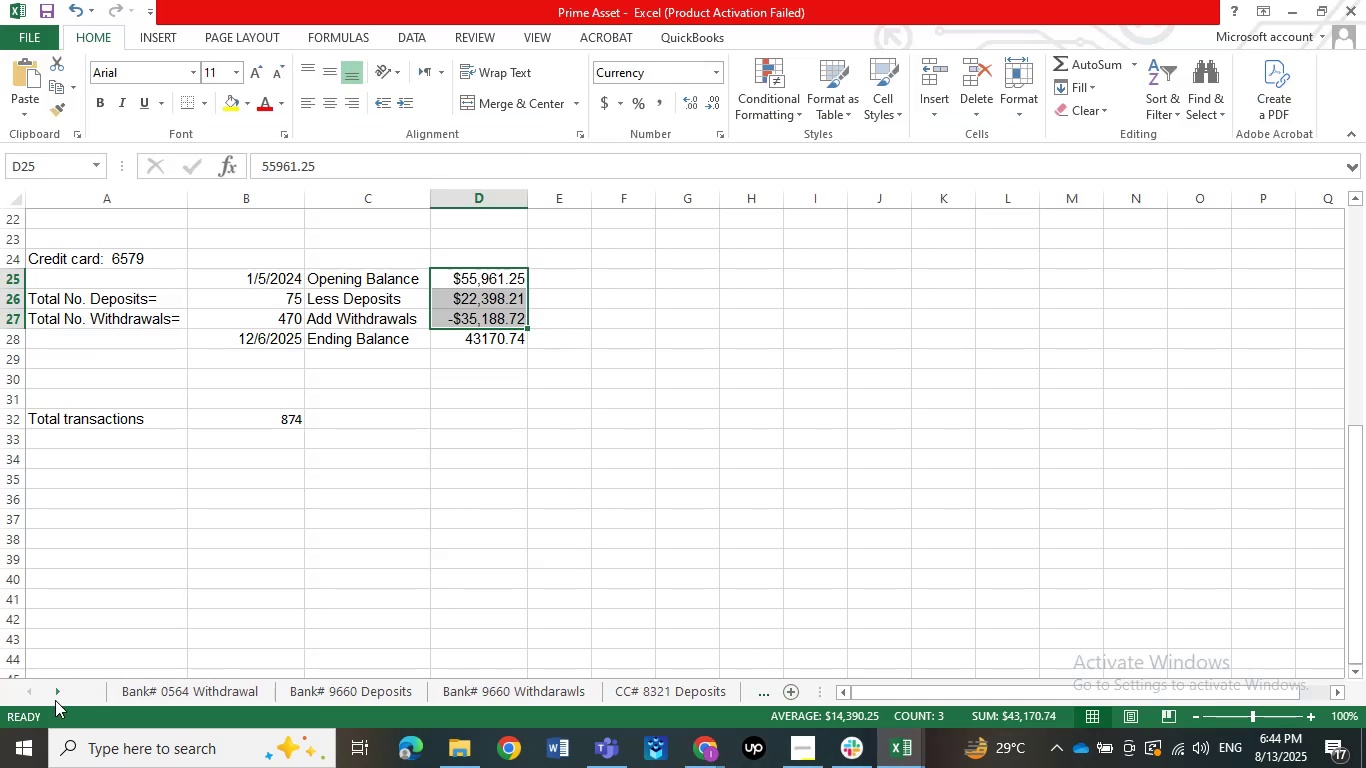 
triple_click([55, 700])
 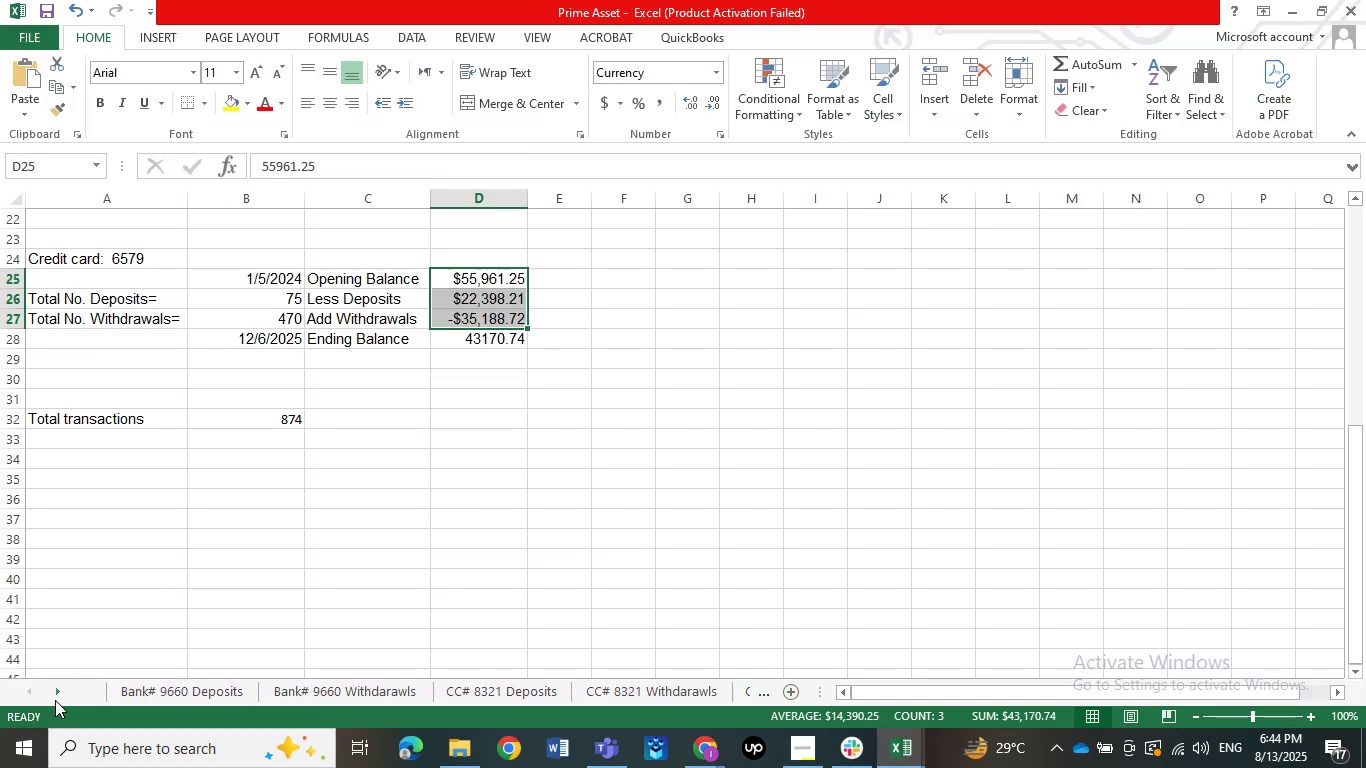 
triple_click([55, 700])
 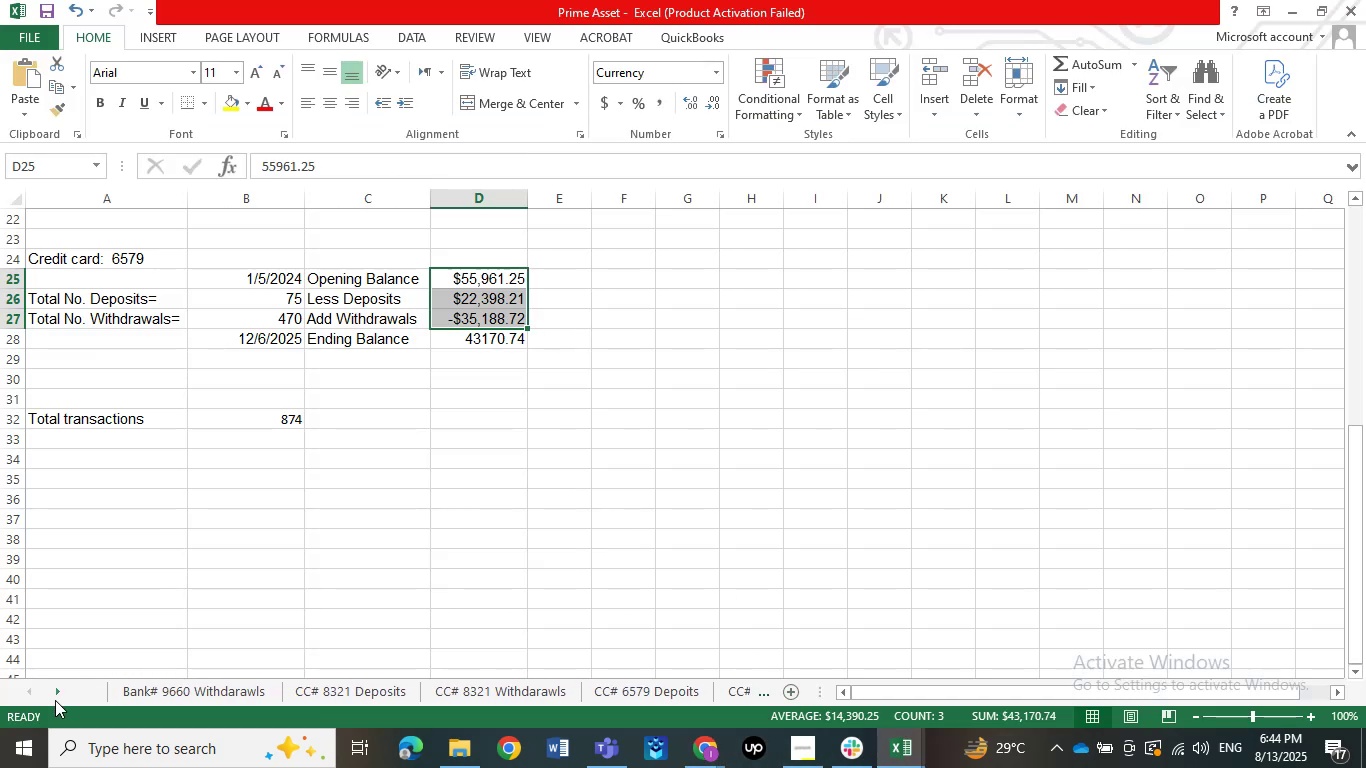 
triple_click([55, 700])
 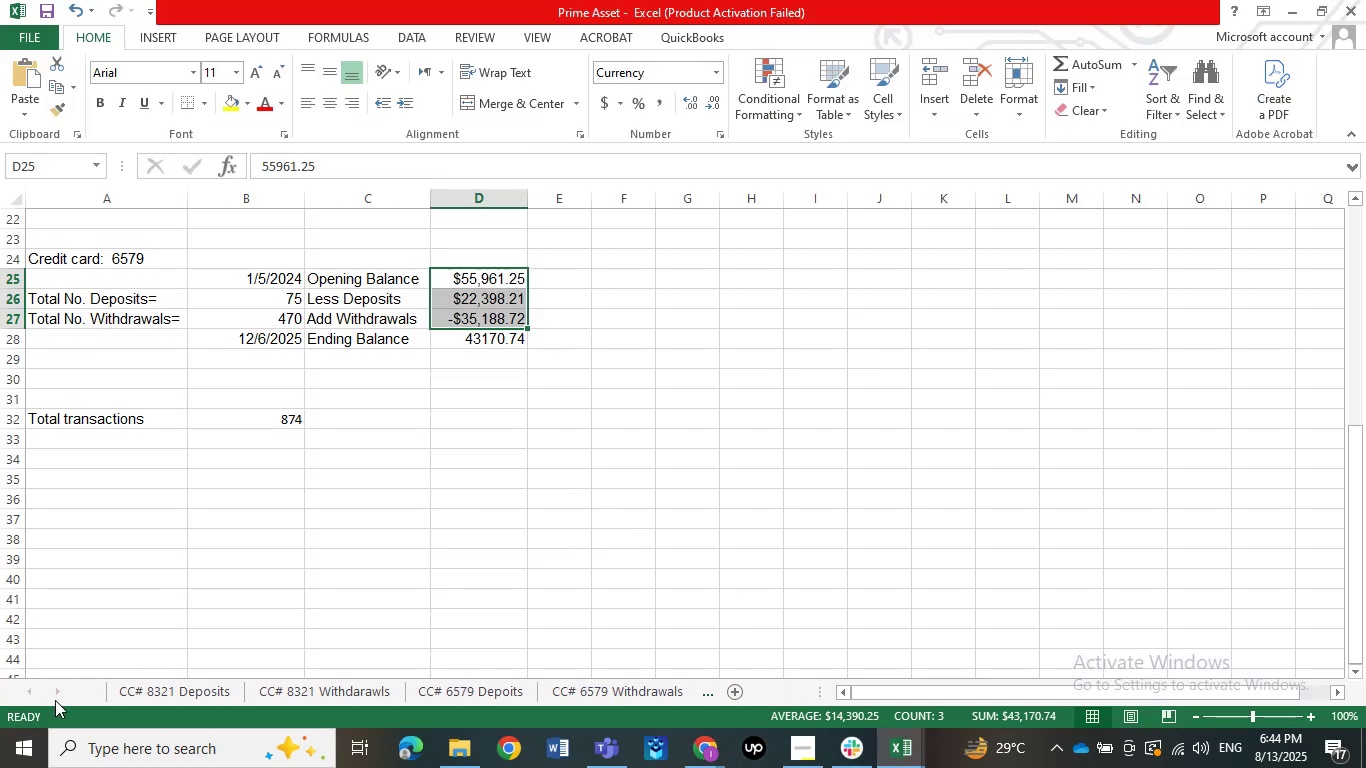 
triple_click([55, 700])
 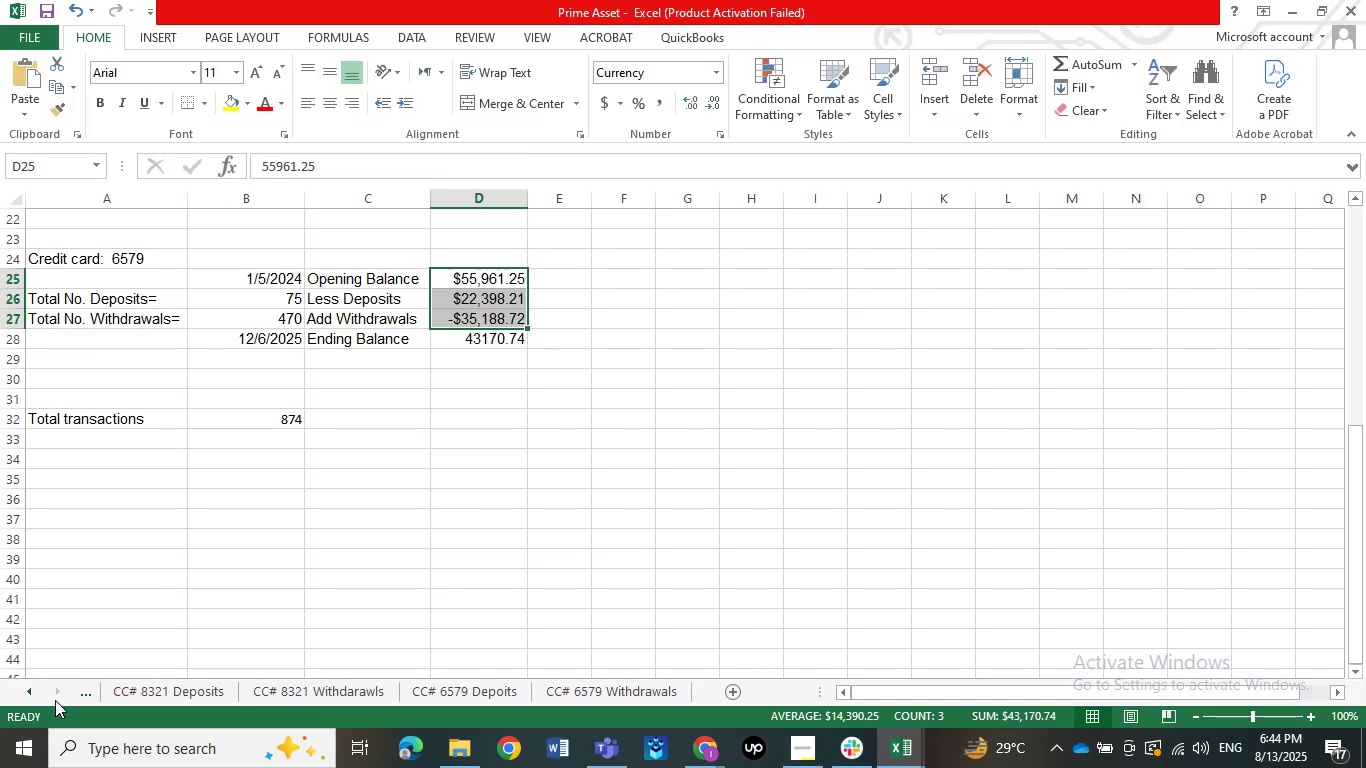 
triple_click([55, 700])
 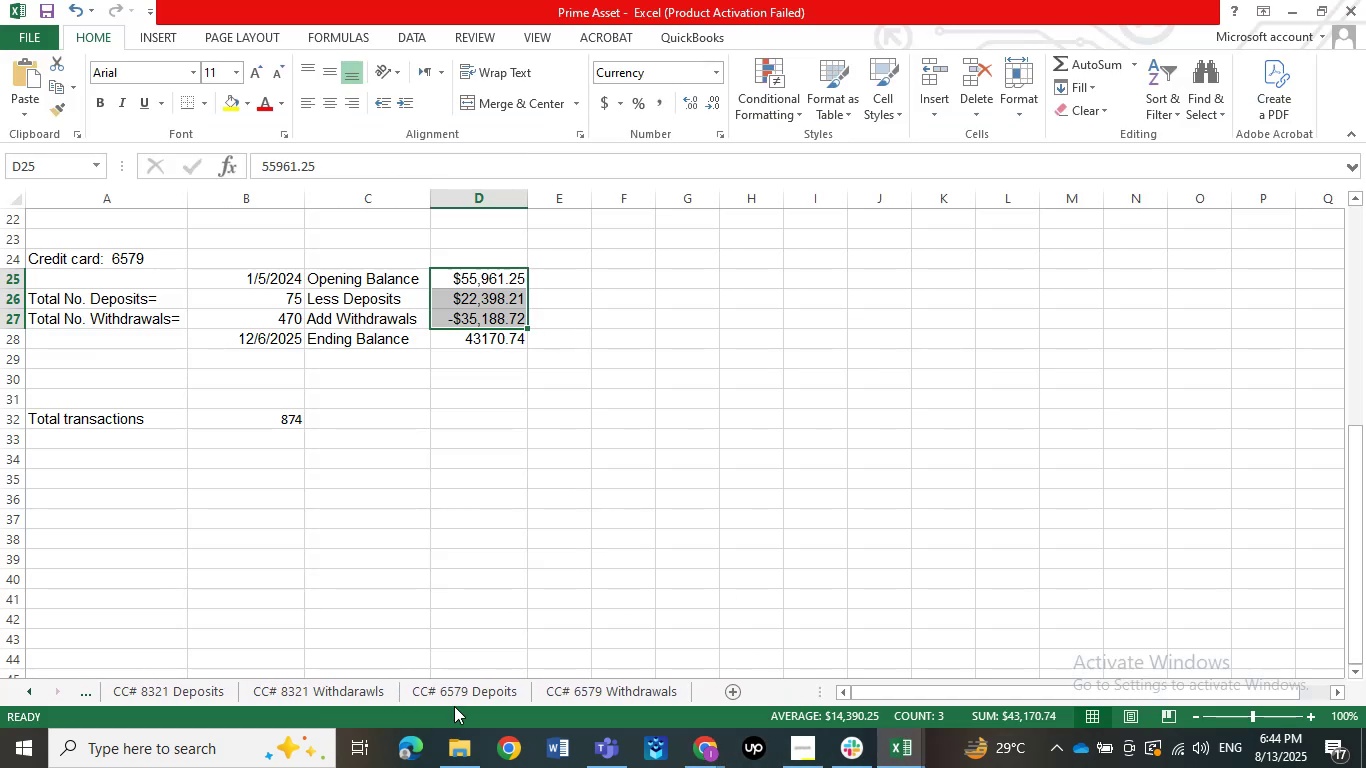 
left_click([455, 700])
 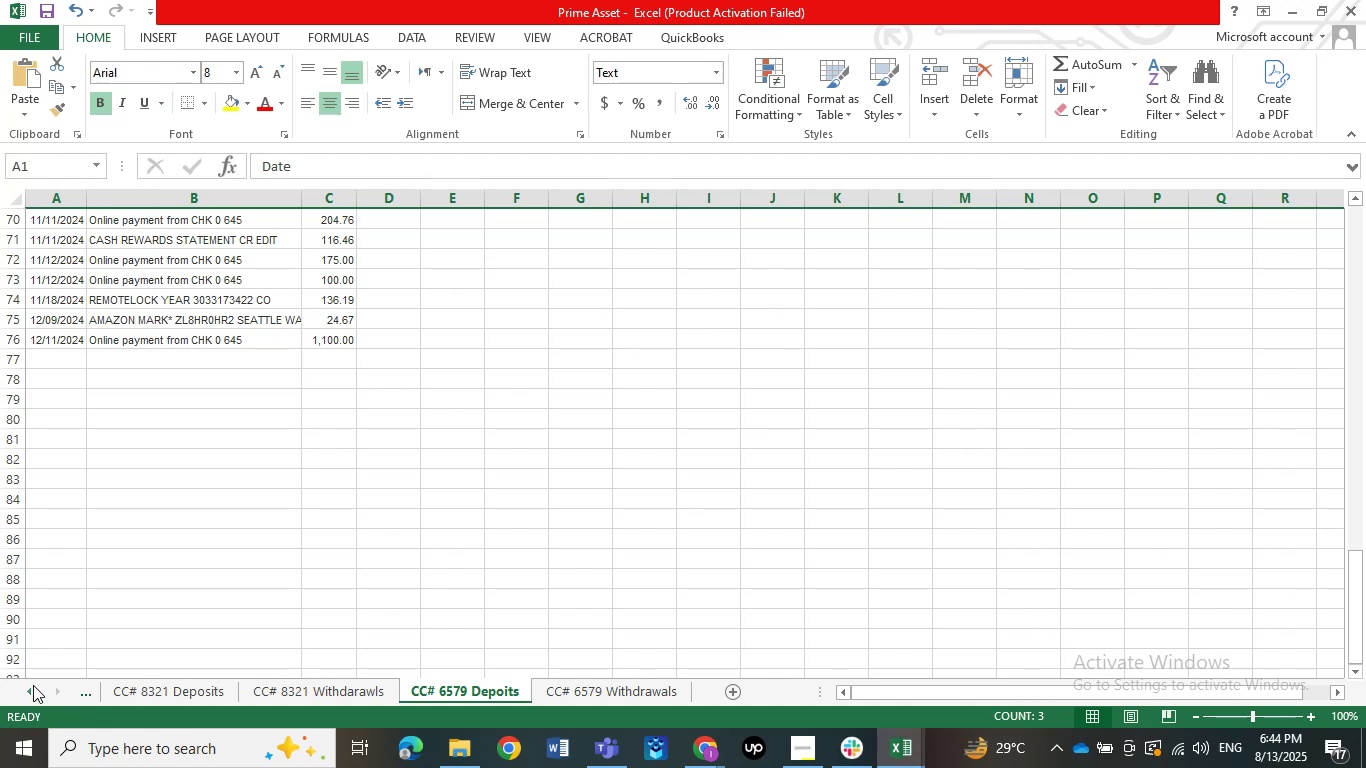 
double_click([33, 685])
 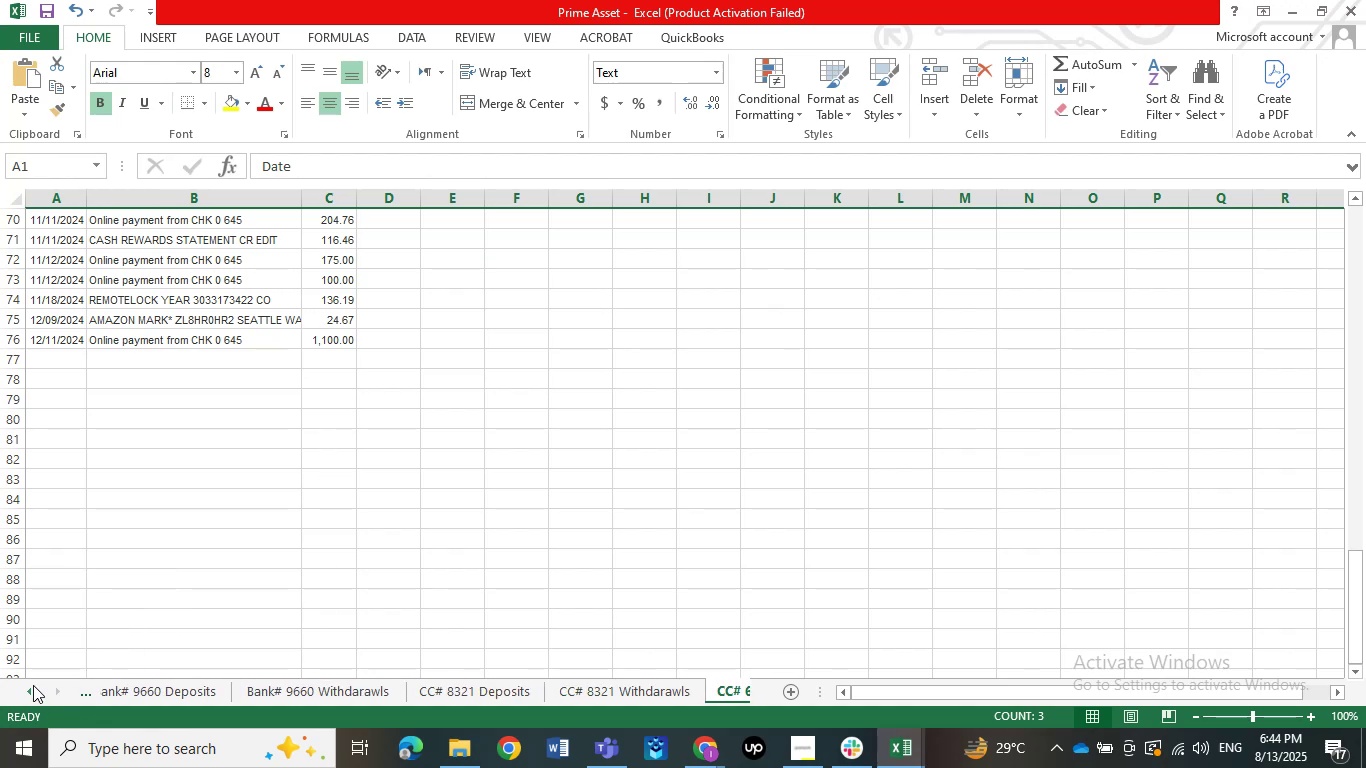 
triple_click([33, 685])
 